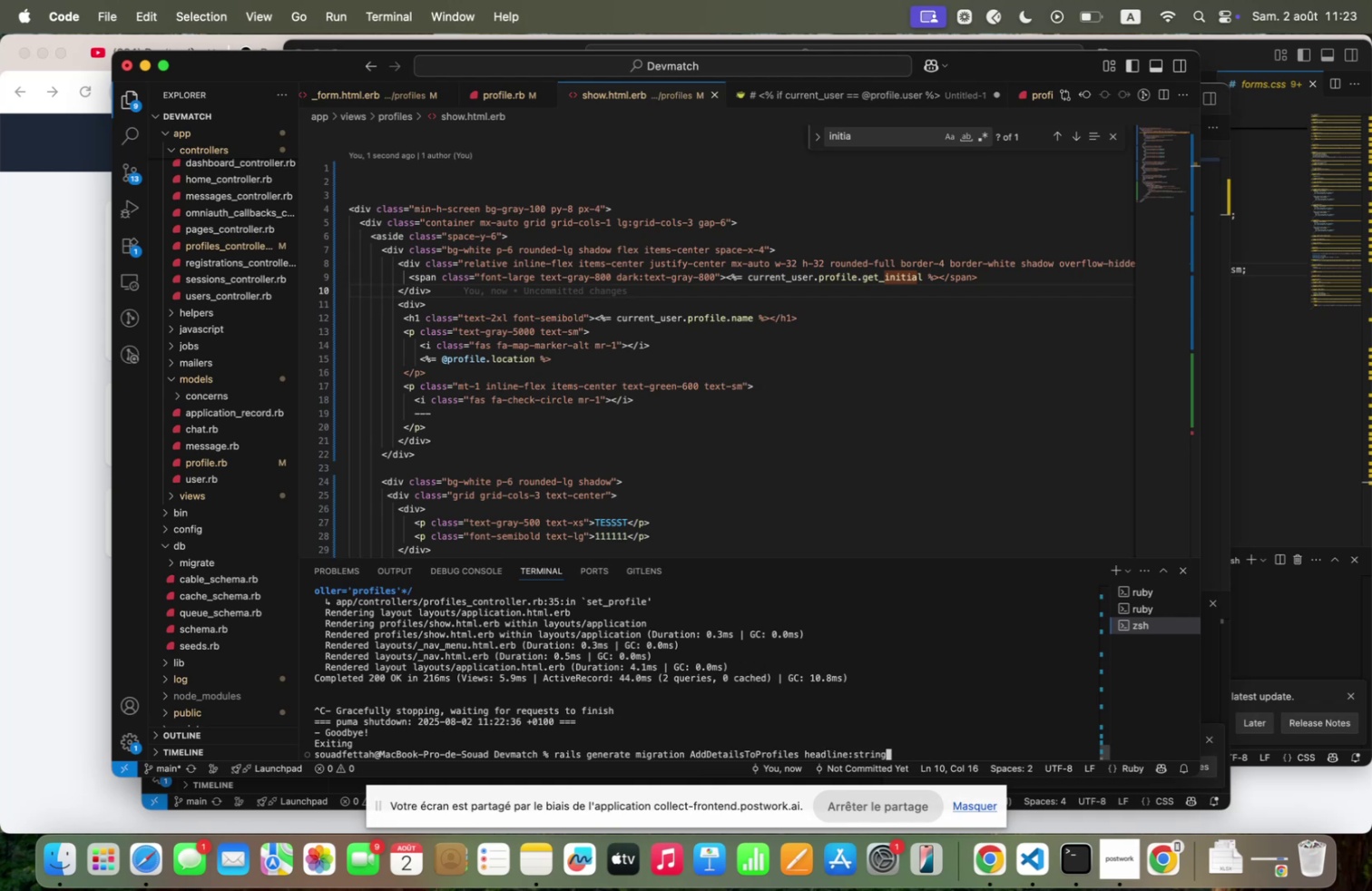 
key(Enter)
 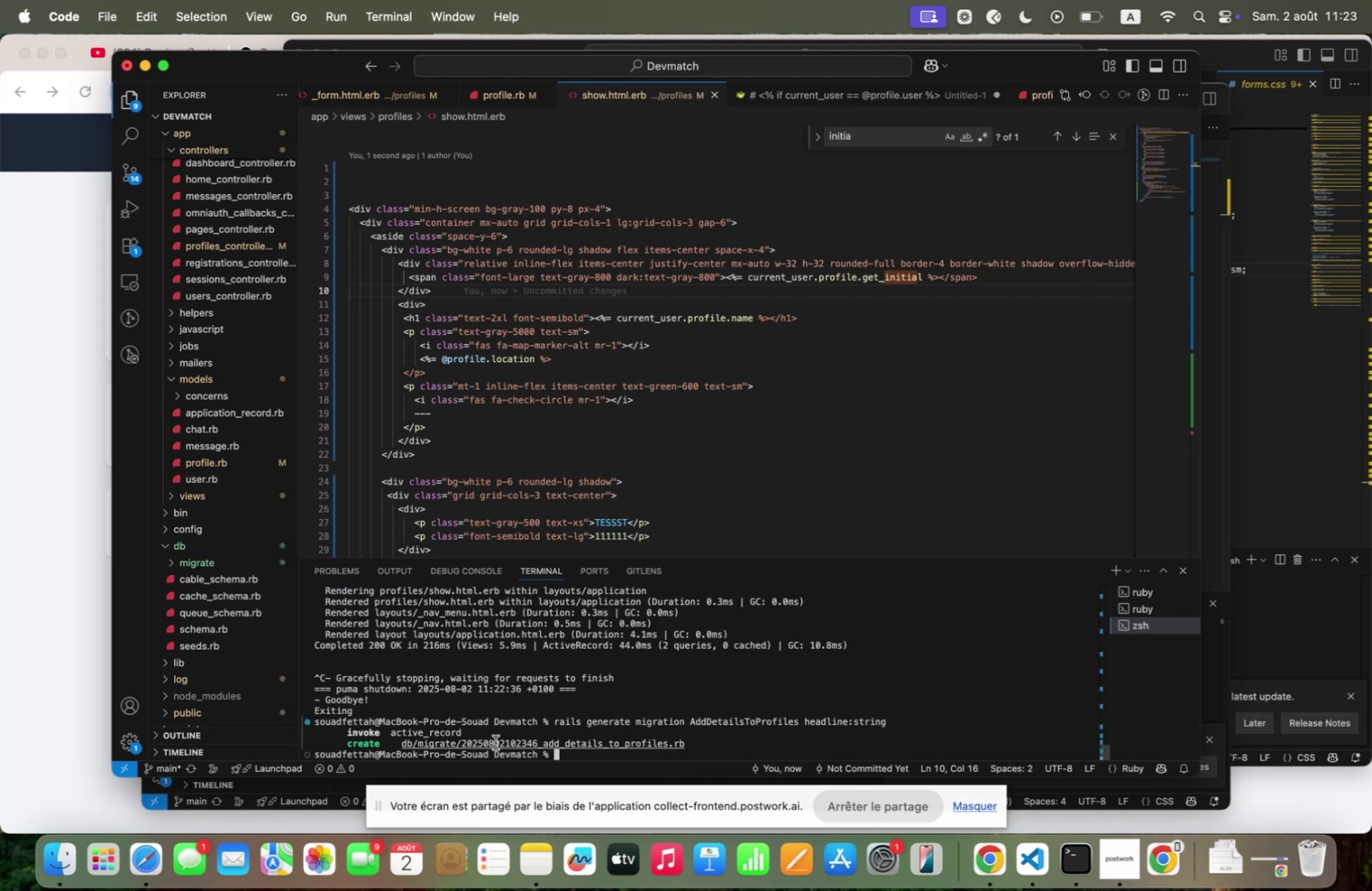 
scroll: coordinate [202, 366], scroll_direction: down, amount: 2.0
 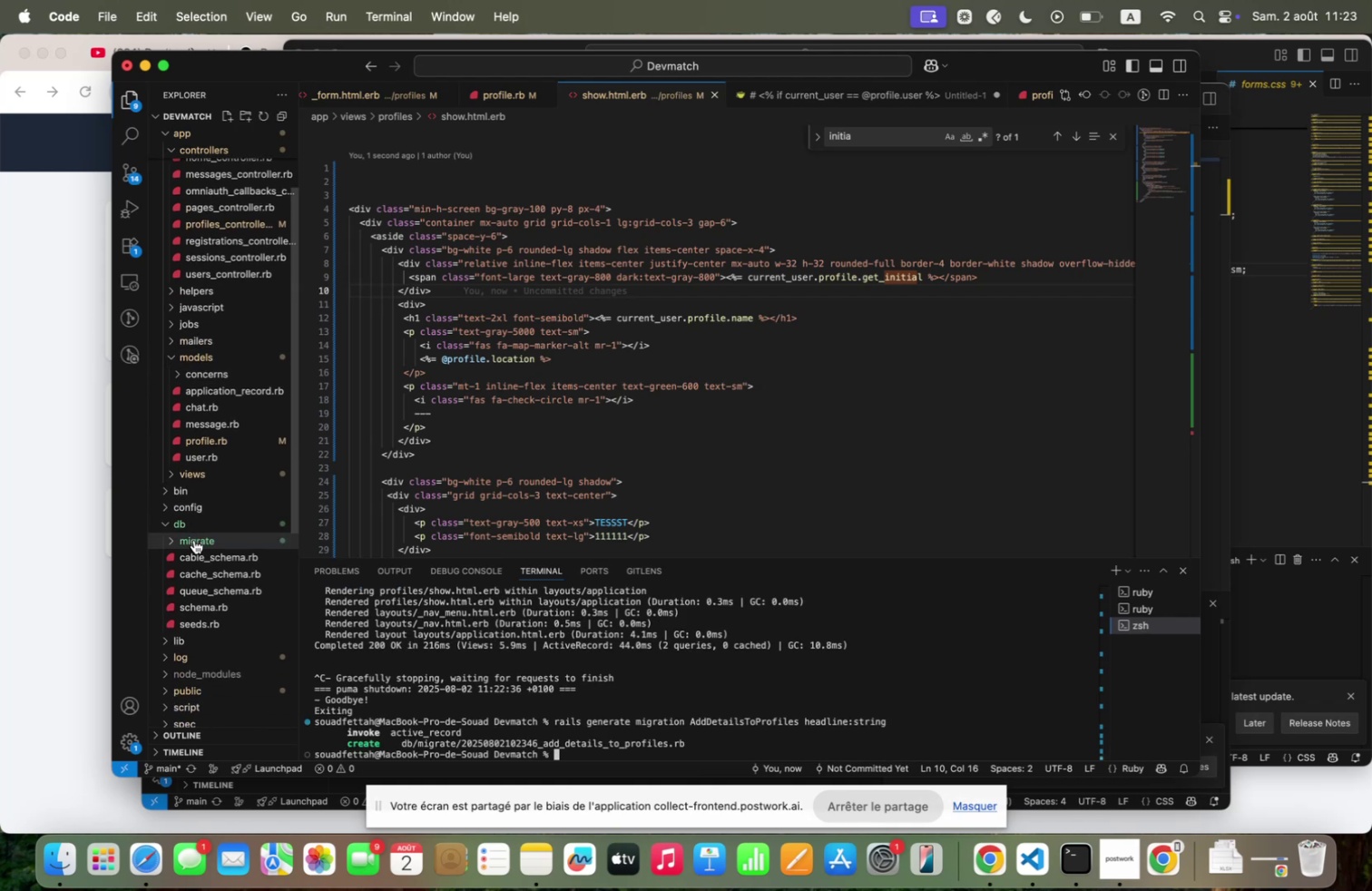 
left_click([190, 547])
 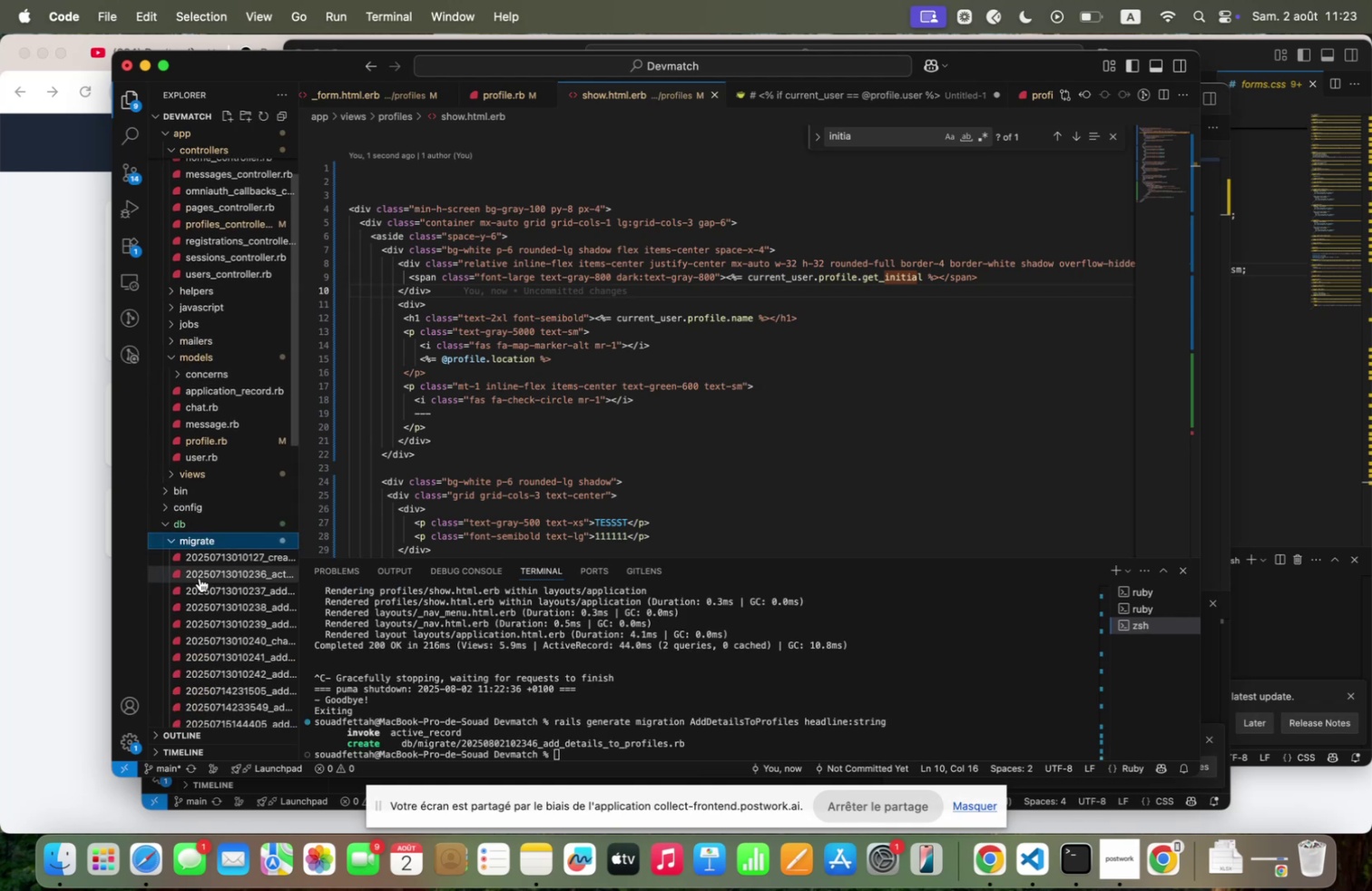 
scroll: coordinate [217, 615], scroll_direction: down, amount: 18.0
 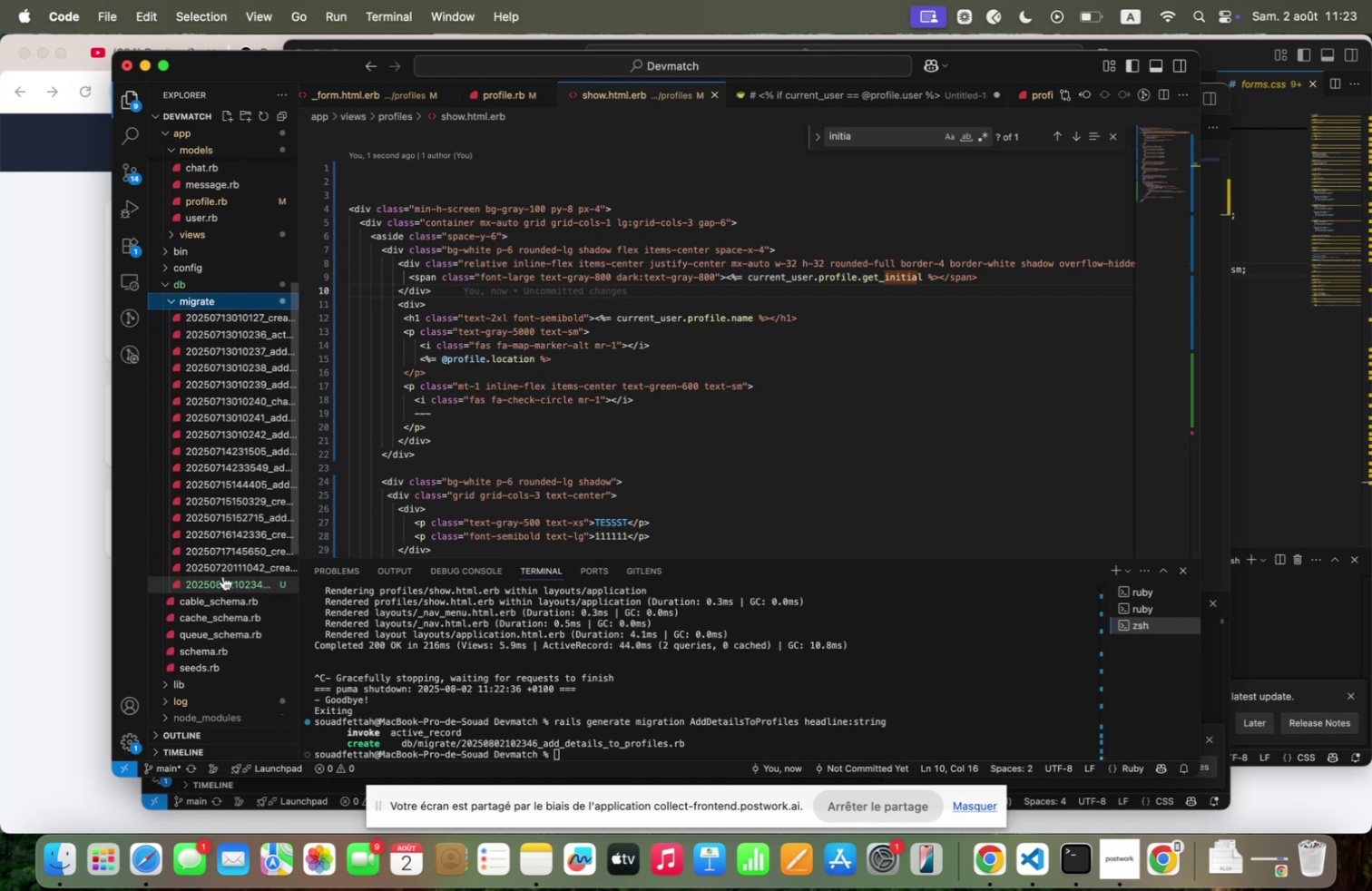 
left_click([223, 577])
 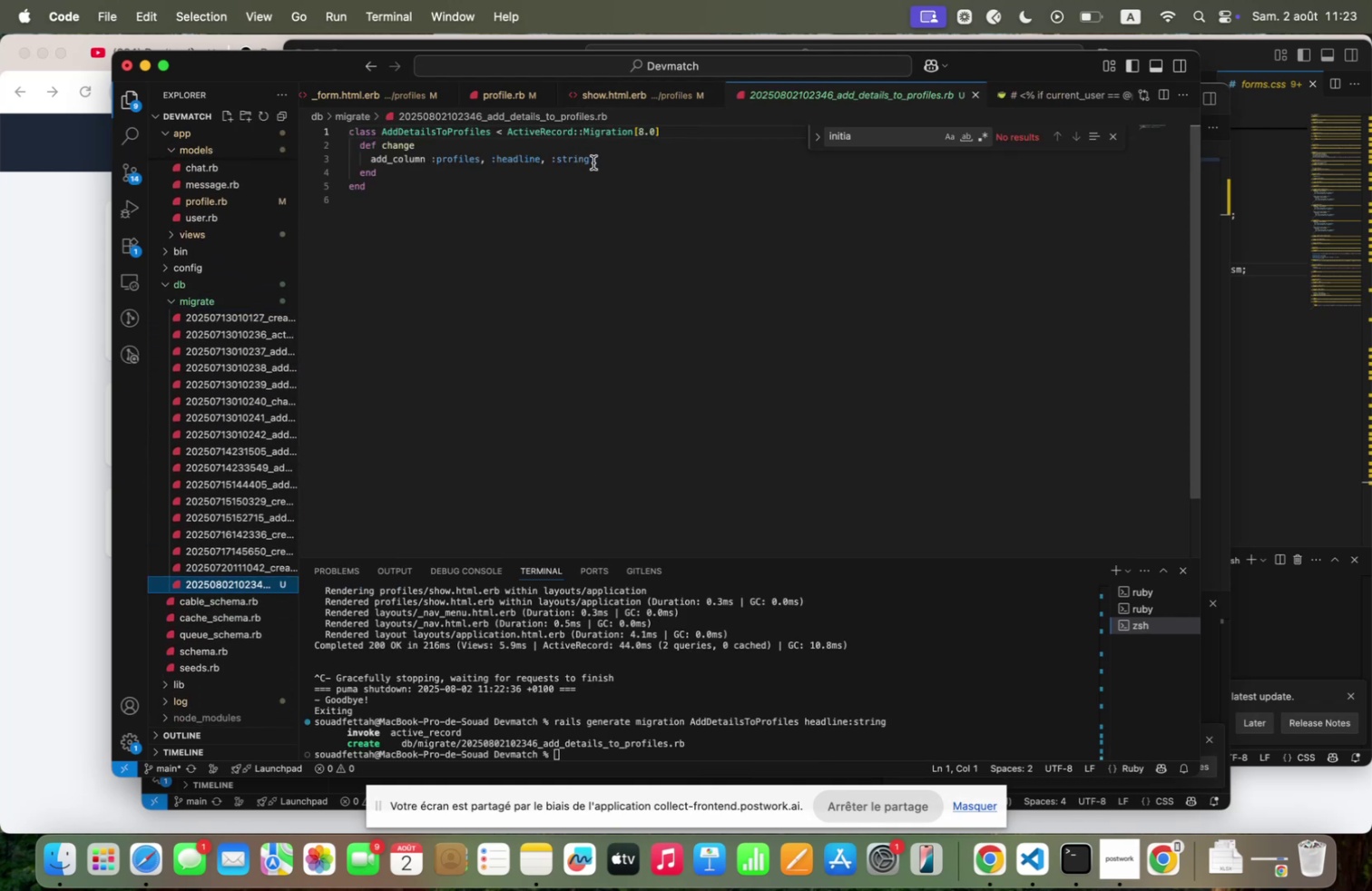 
left_click([600, 159])
 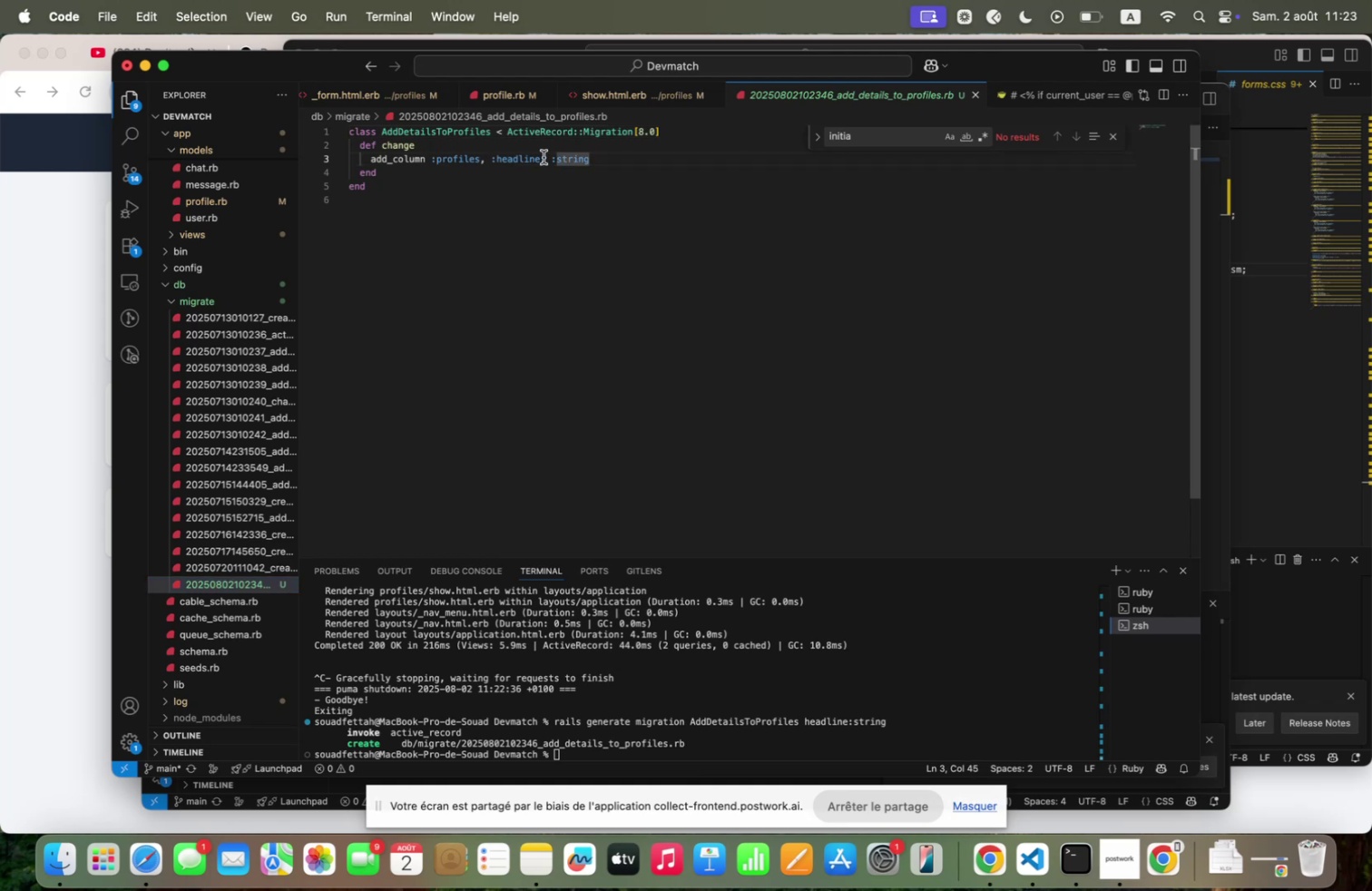 
left_click([504, 152])
 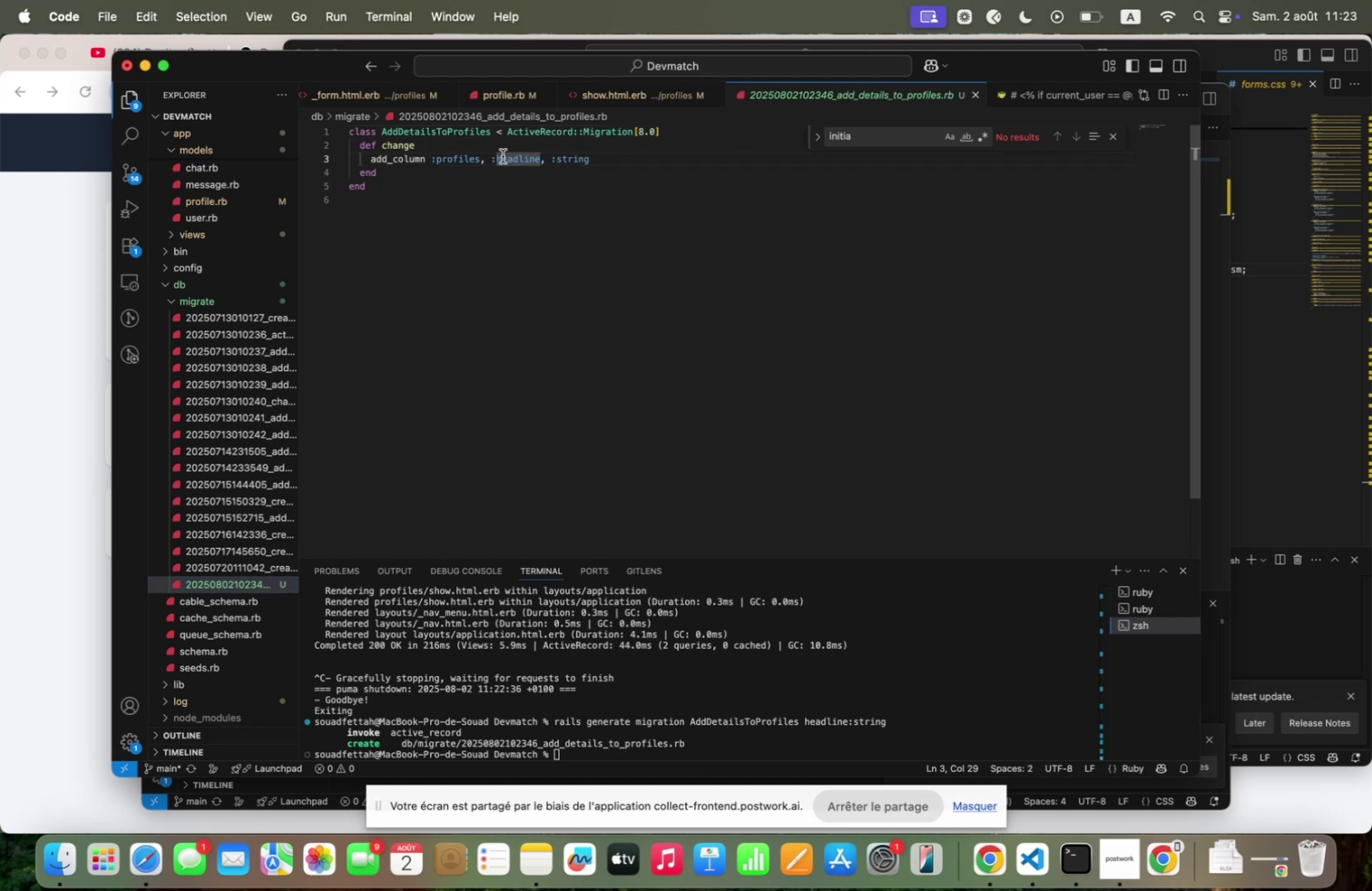 
double_click([503, 156])
 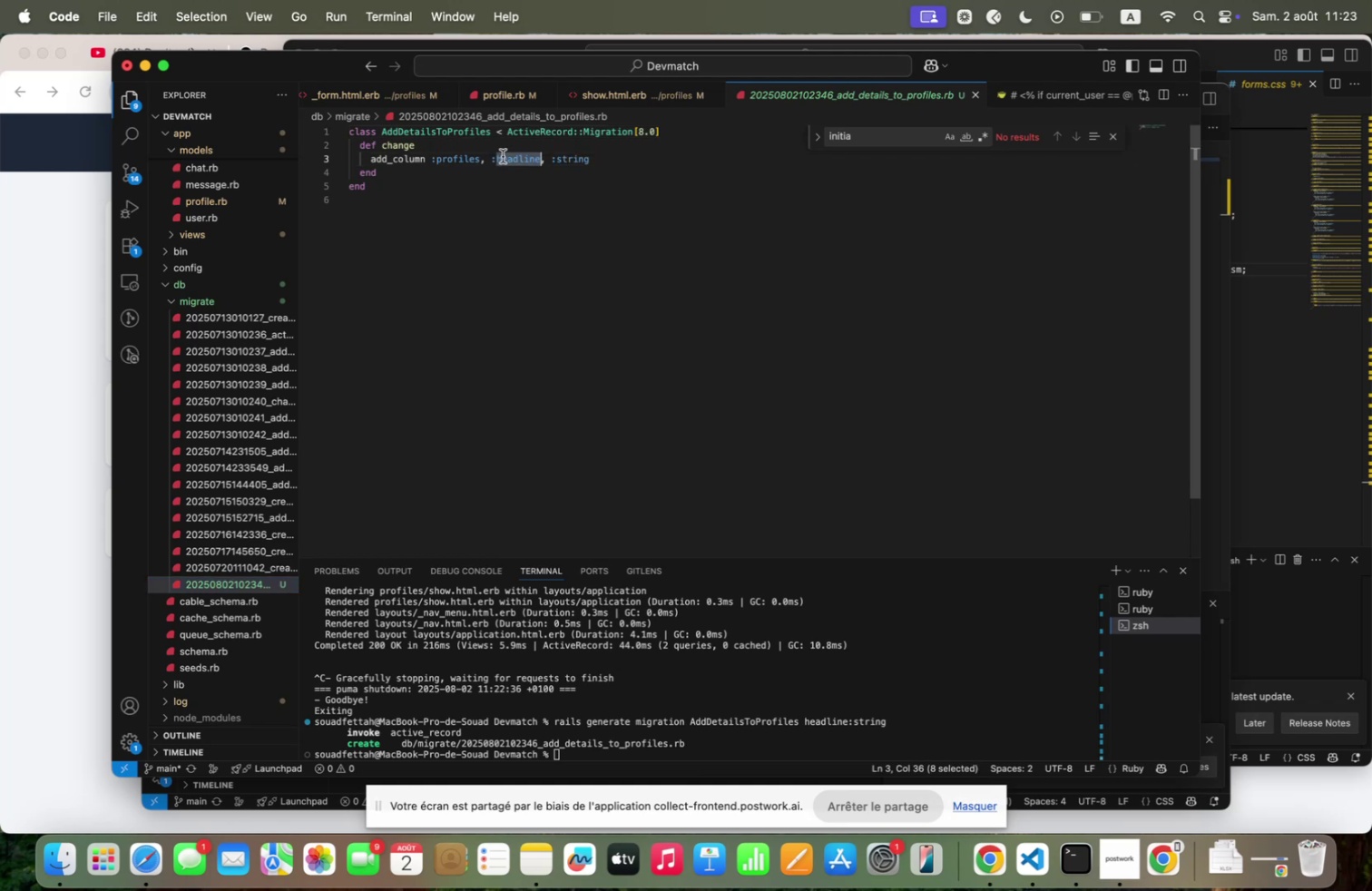 
triple_click([503, 156])
 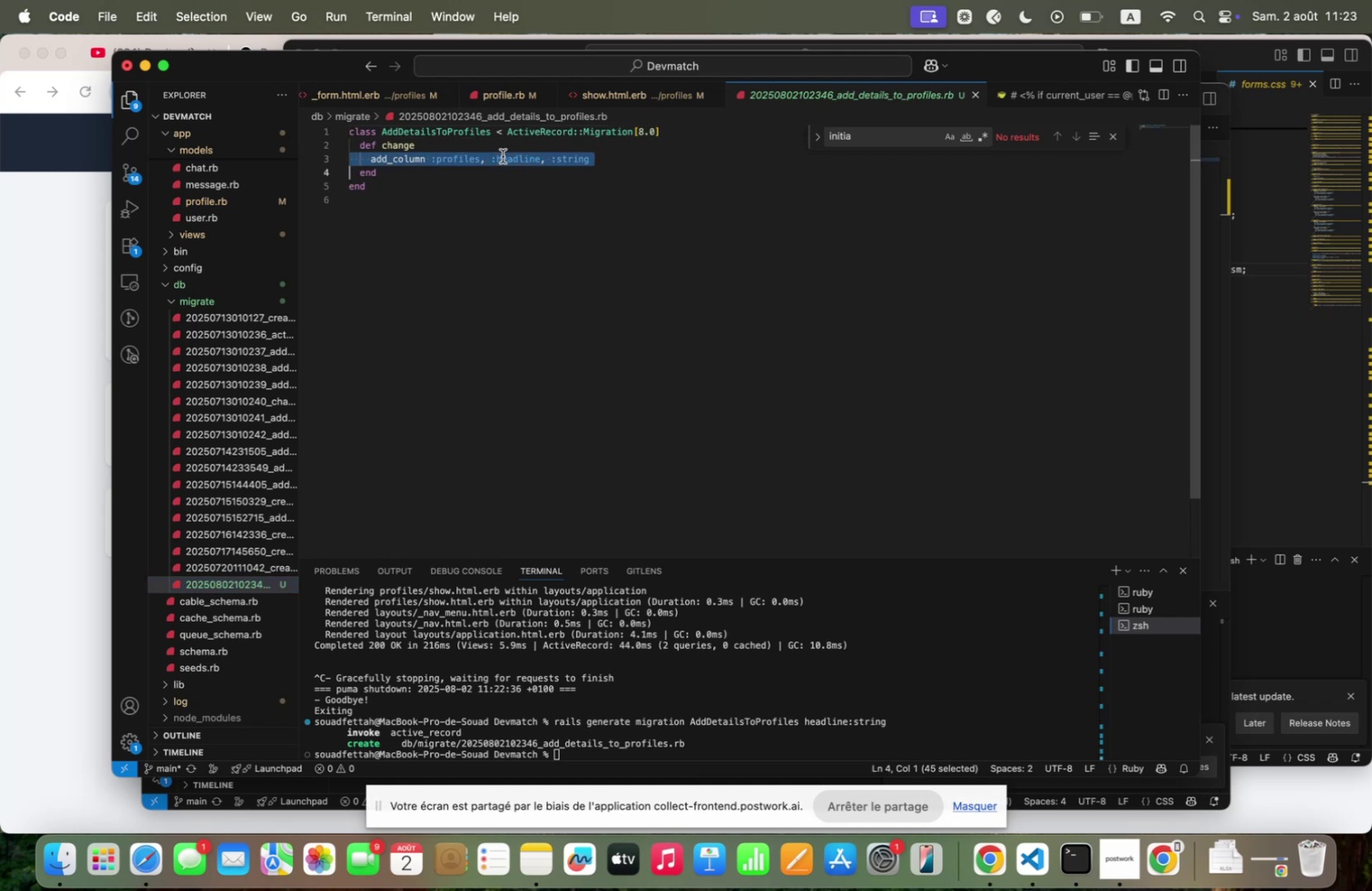 
key(Meta+C)
 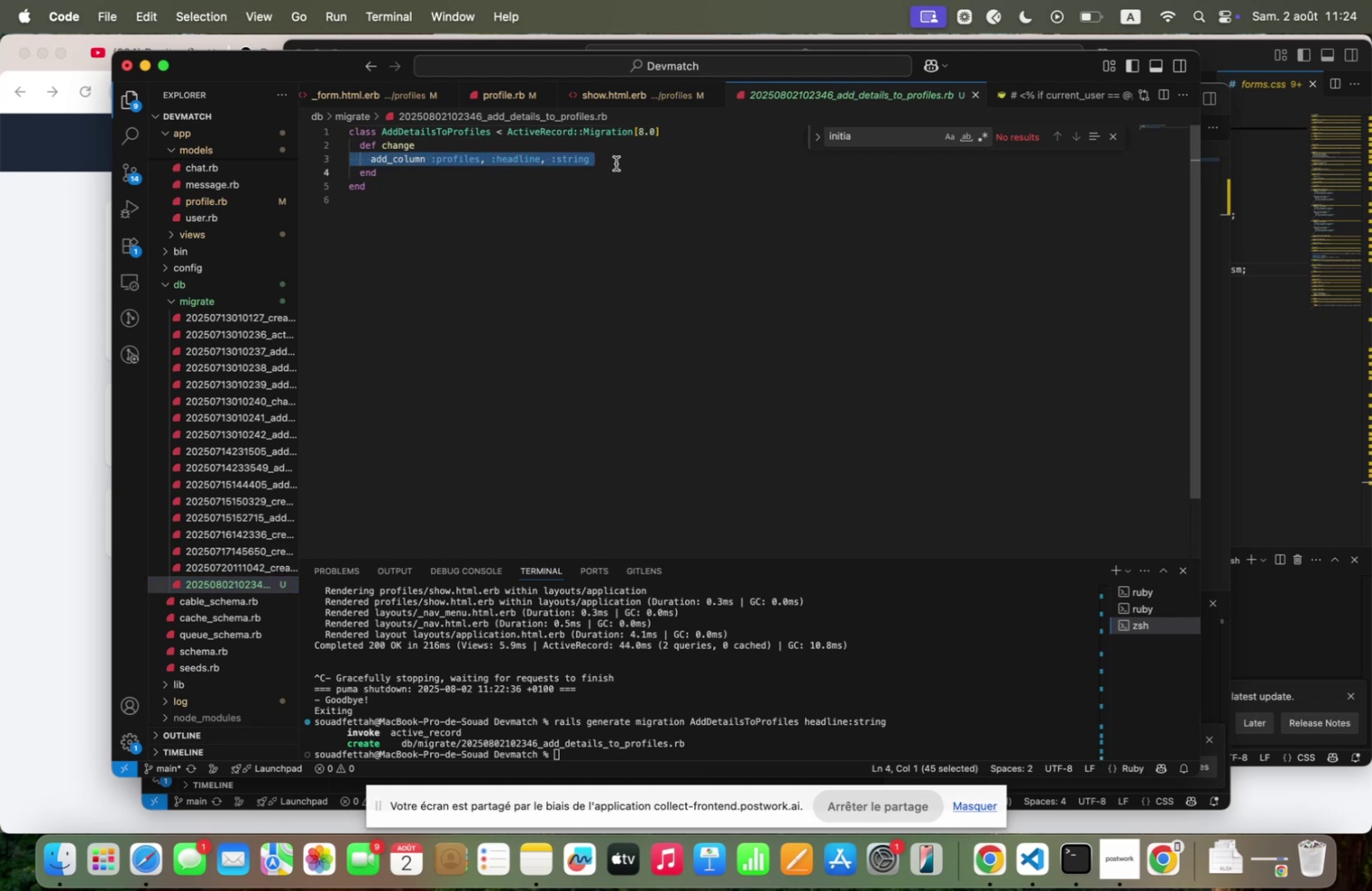 
left_click([619, 165])
 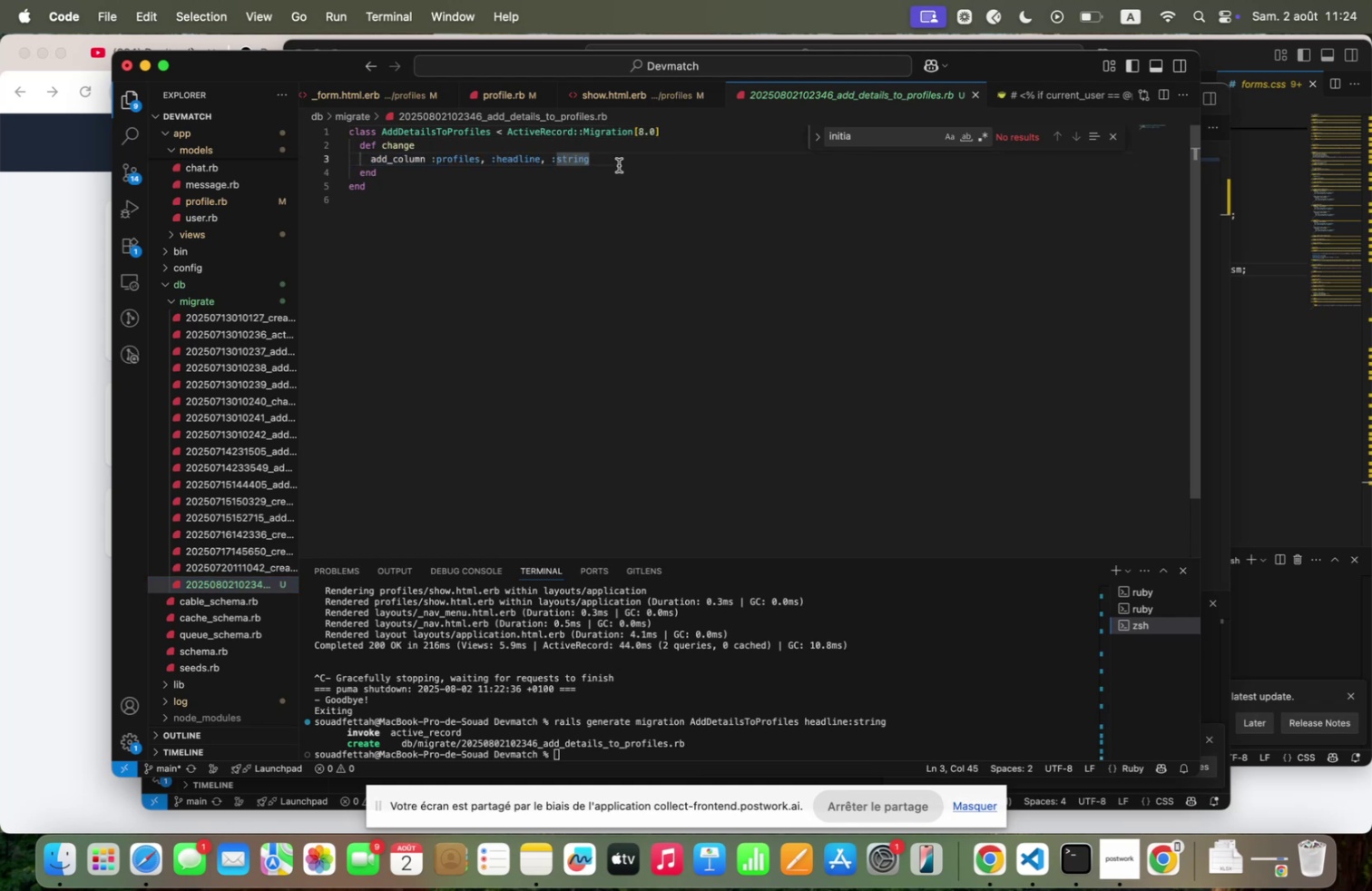 
key(Enter)
 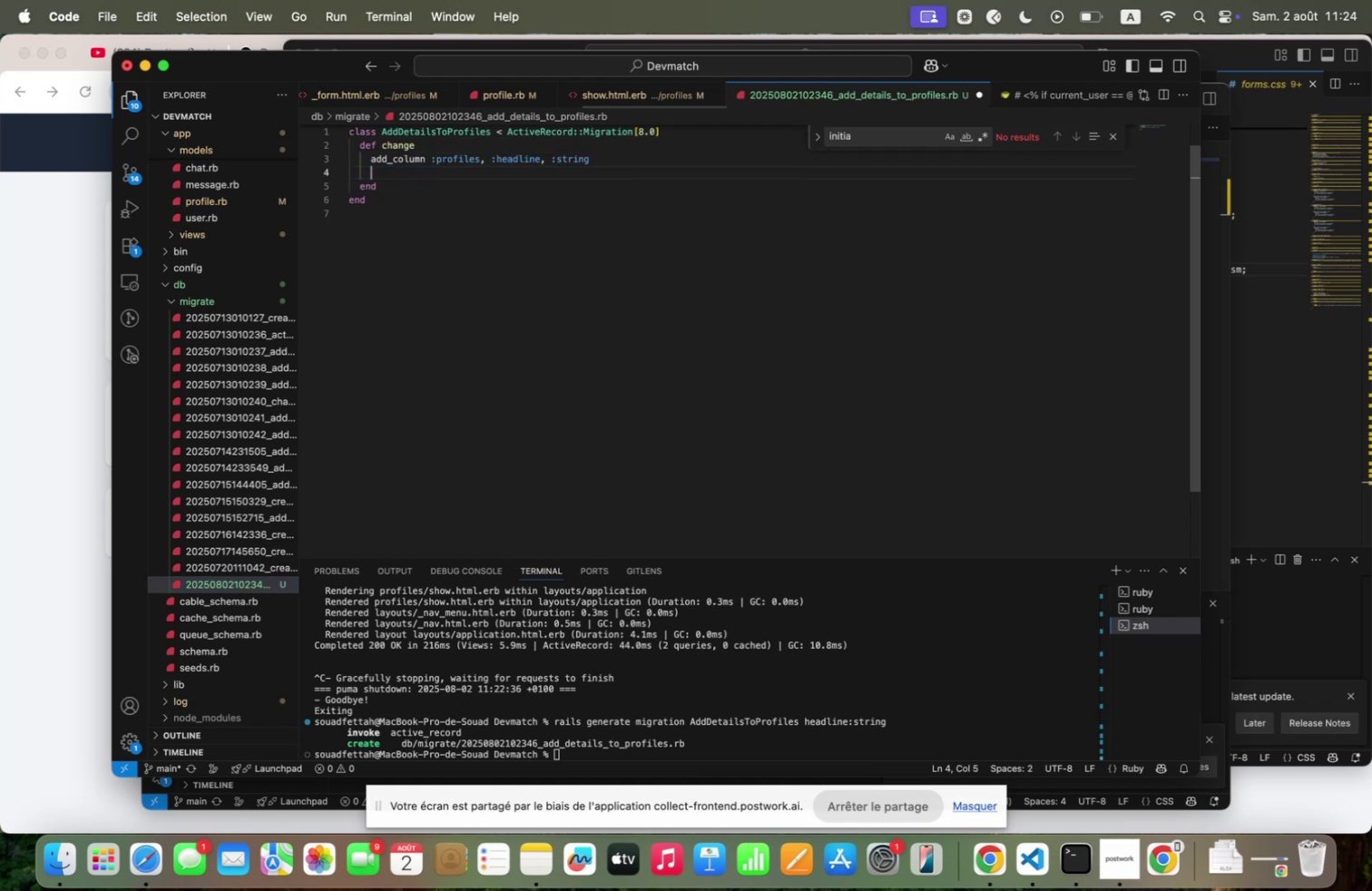 
key(Meta+V)
 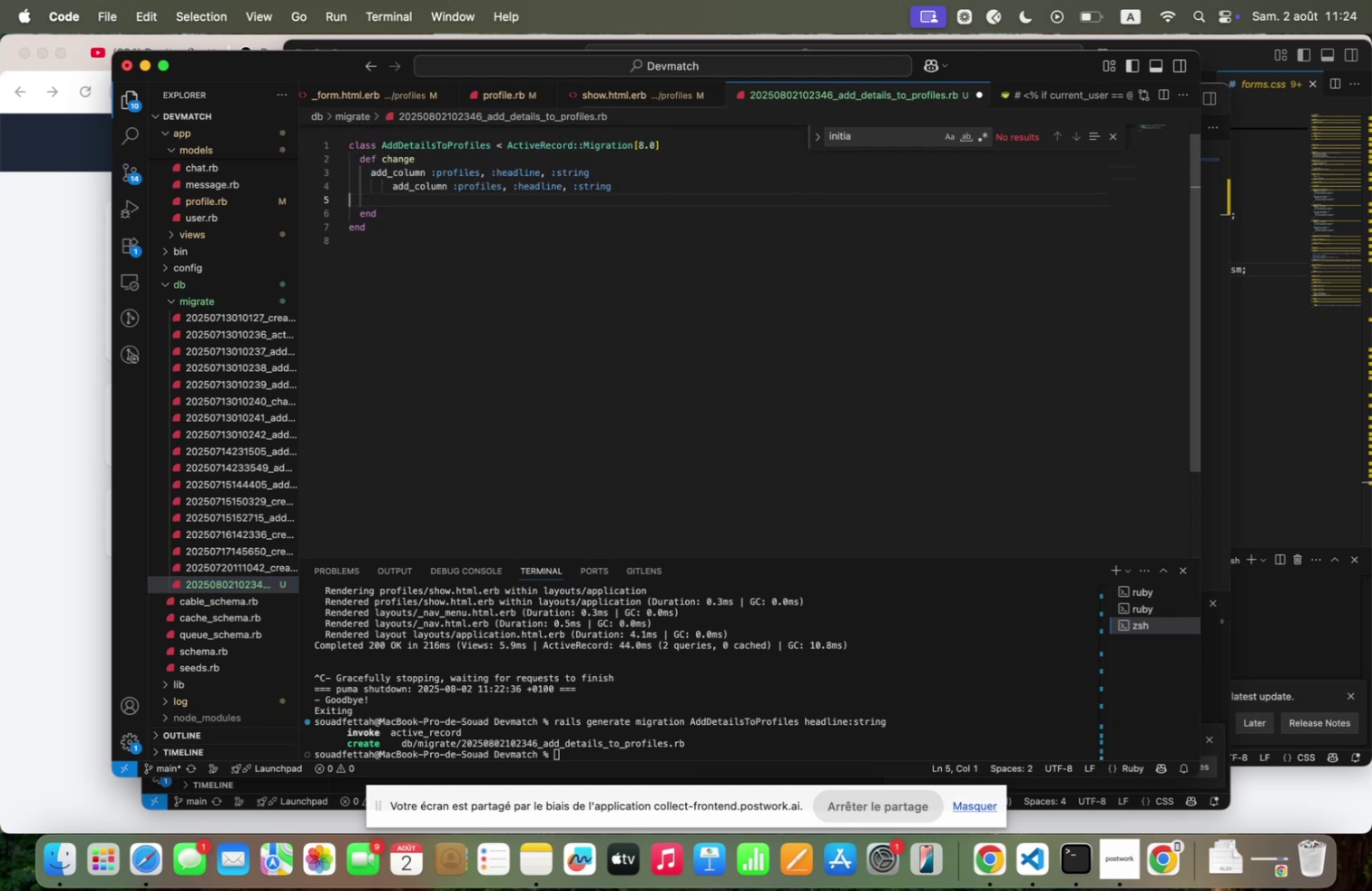 
key(Meta+V)
 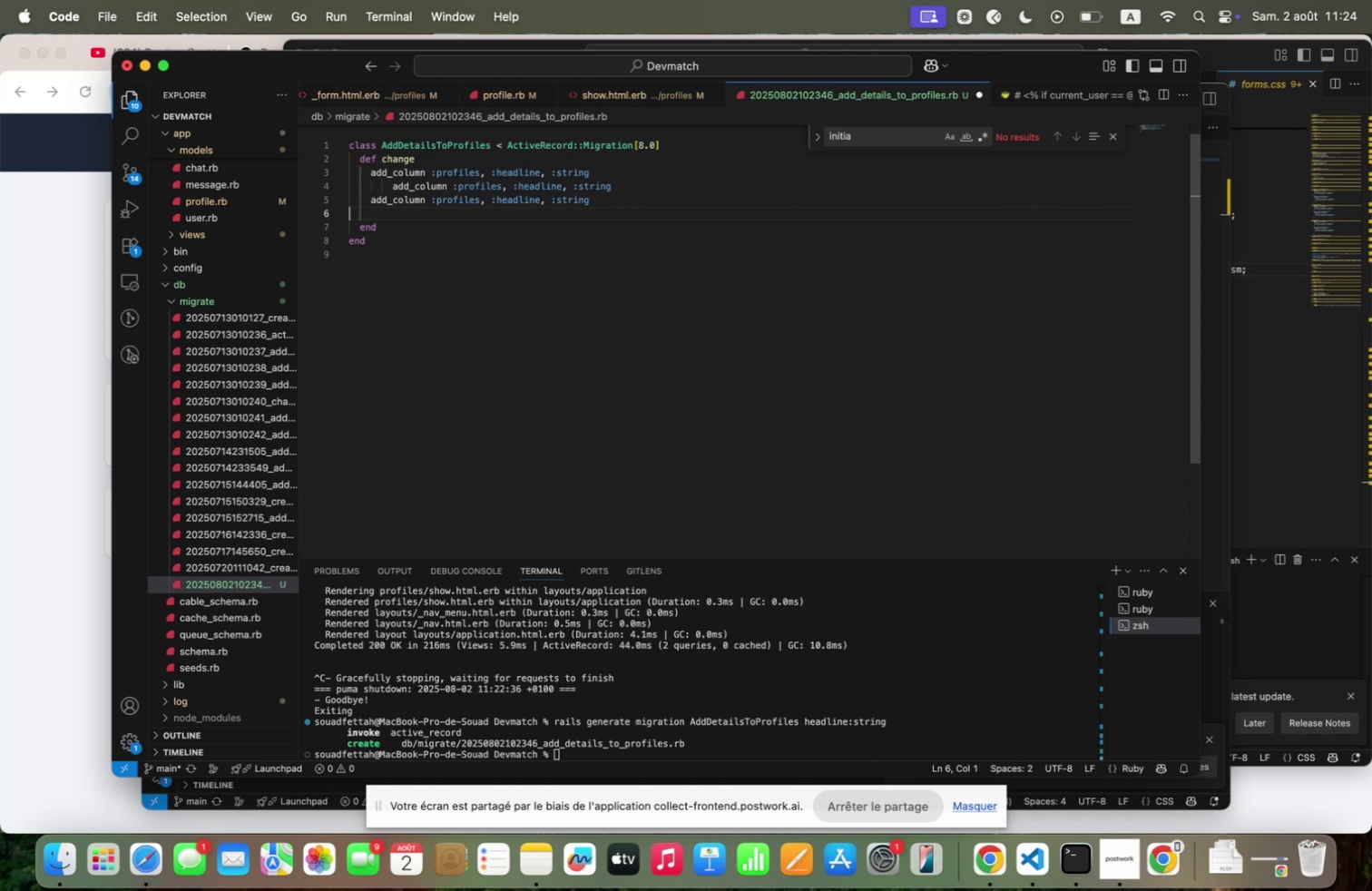 
wait(7.12)
 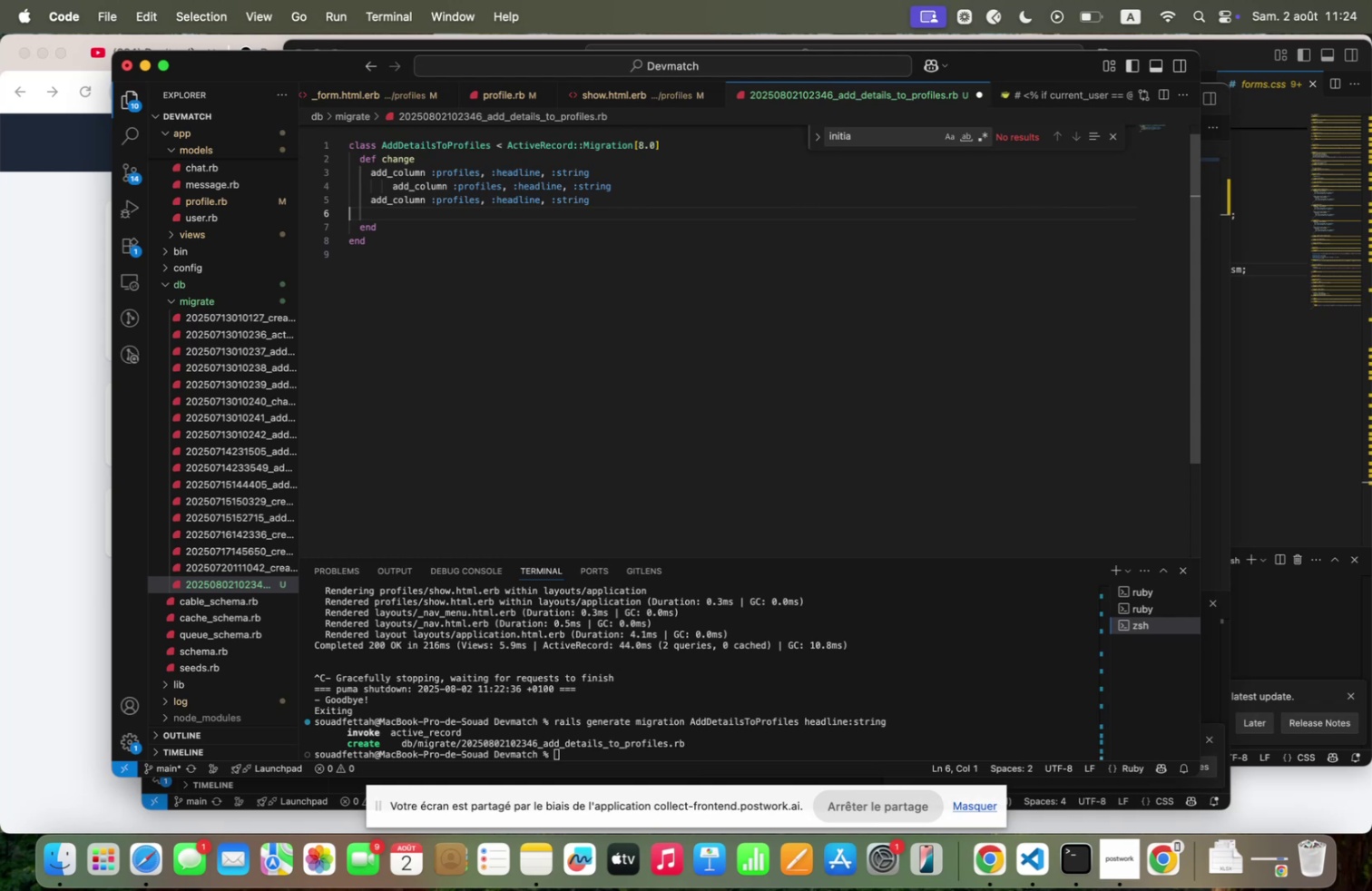 
left_click([395, 183])
 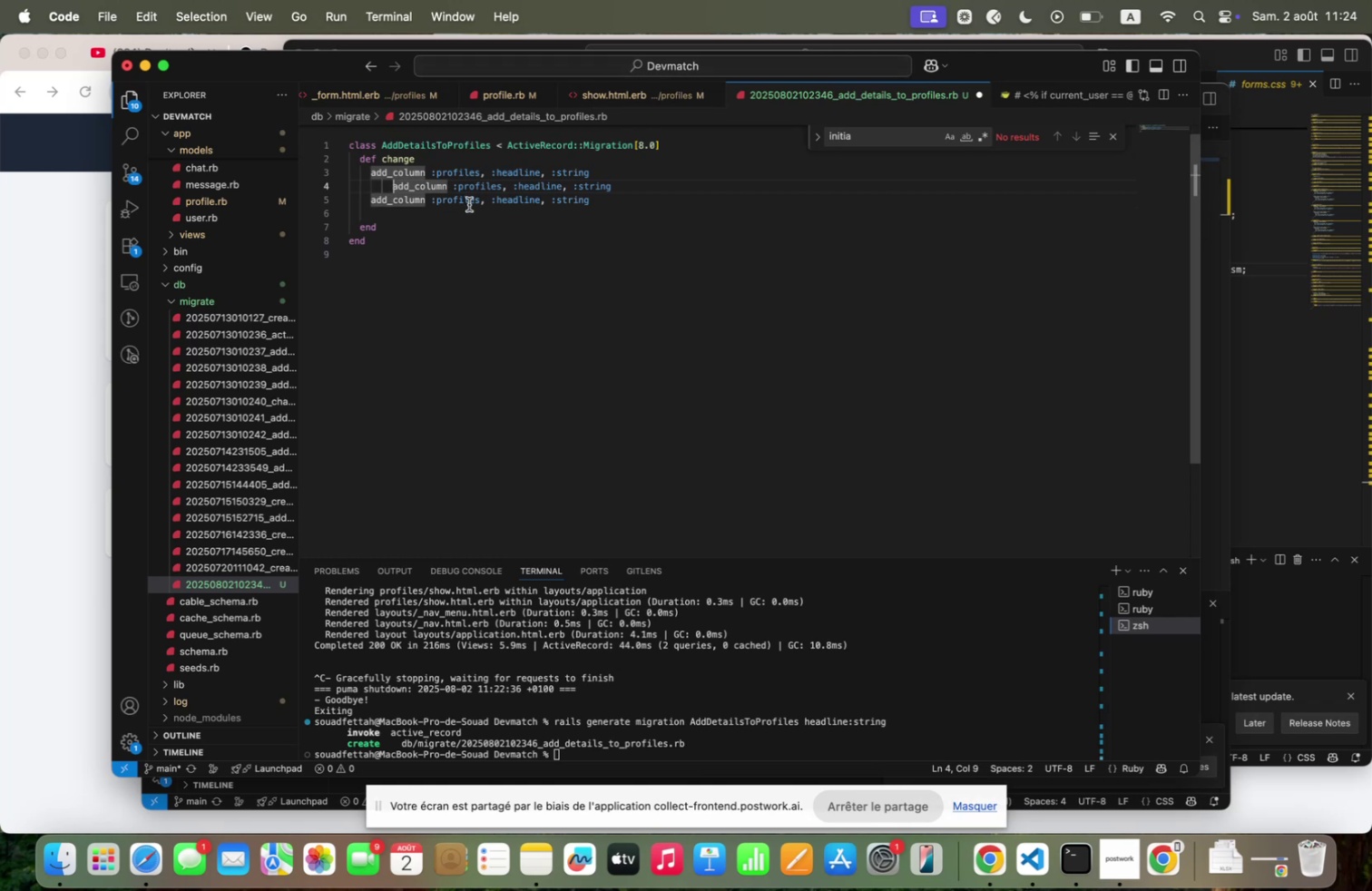 
key(Backspace)
 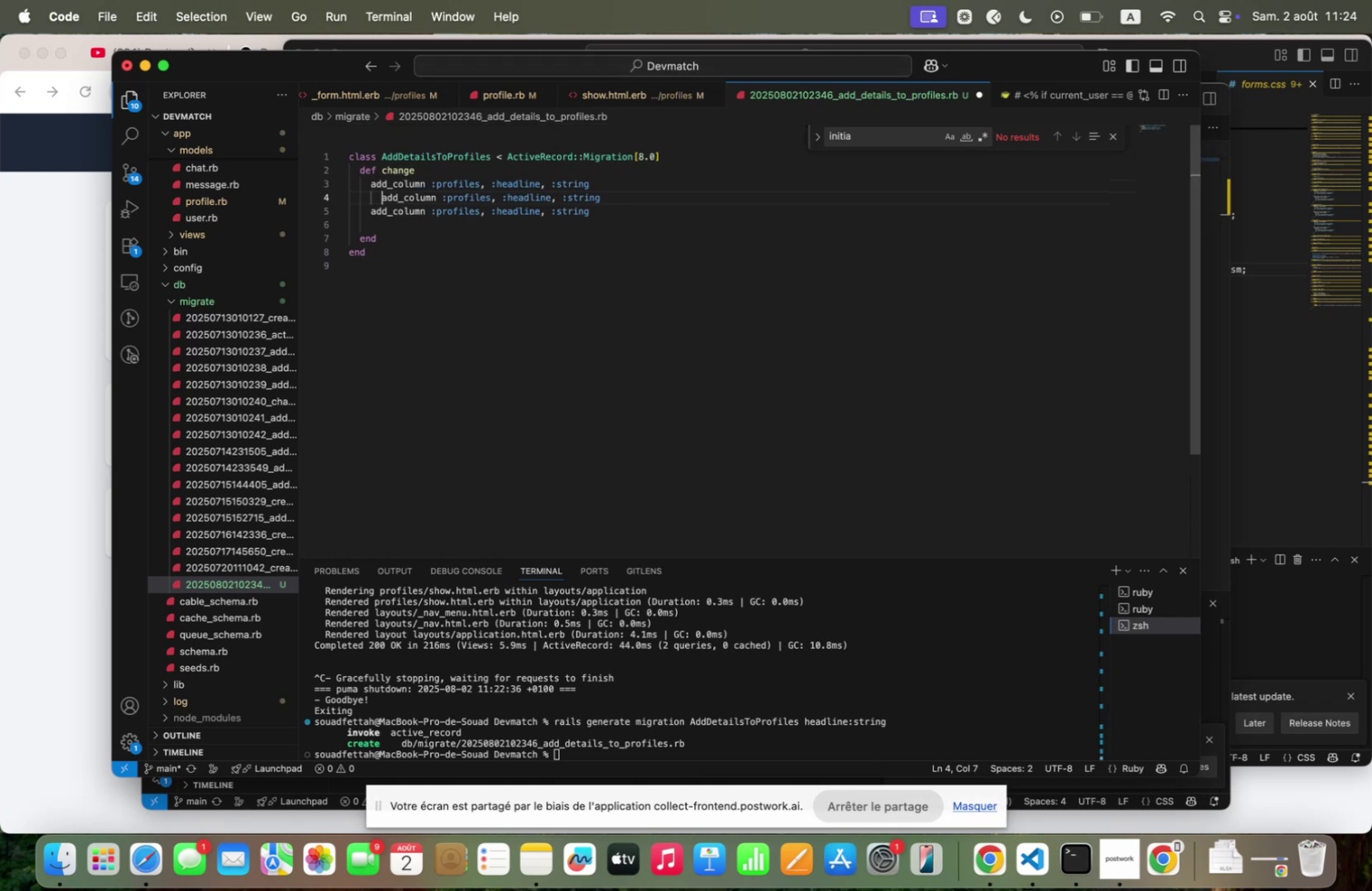 
key(Backspace)
 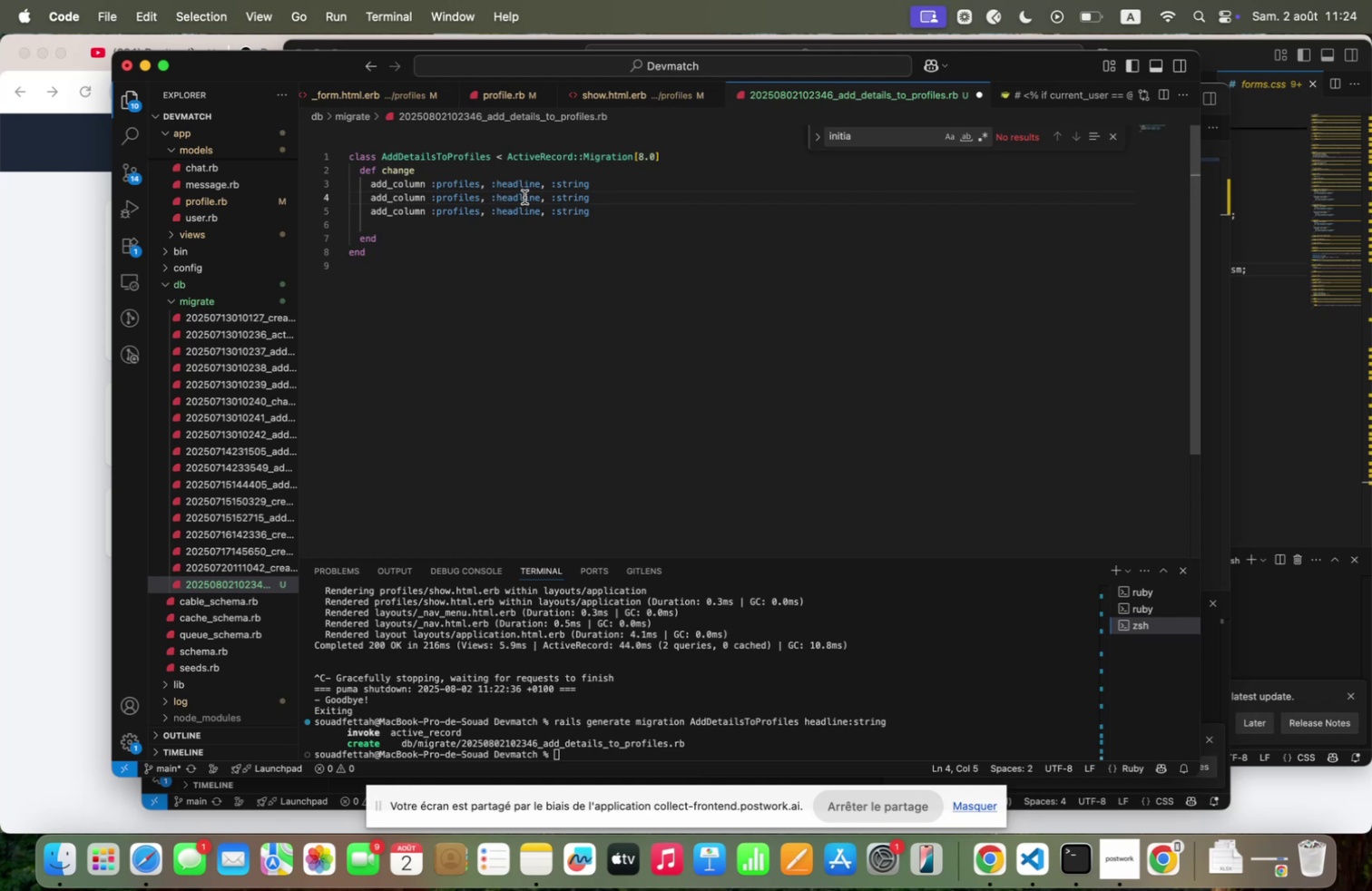 
double_click([524, 196])
 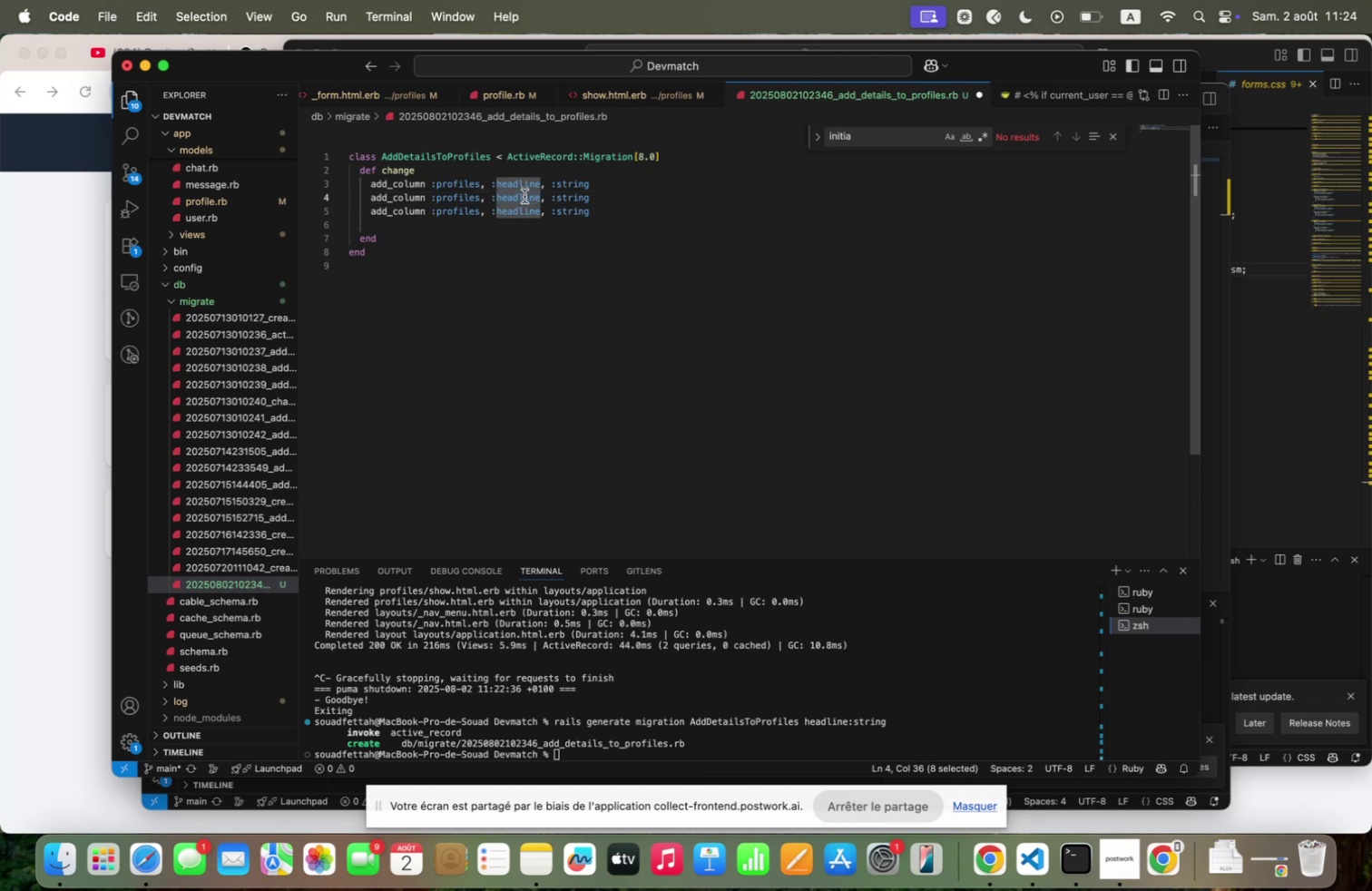 
type(hourly+rqte)
 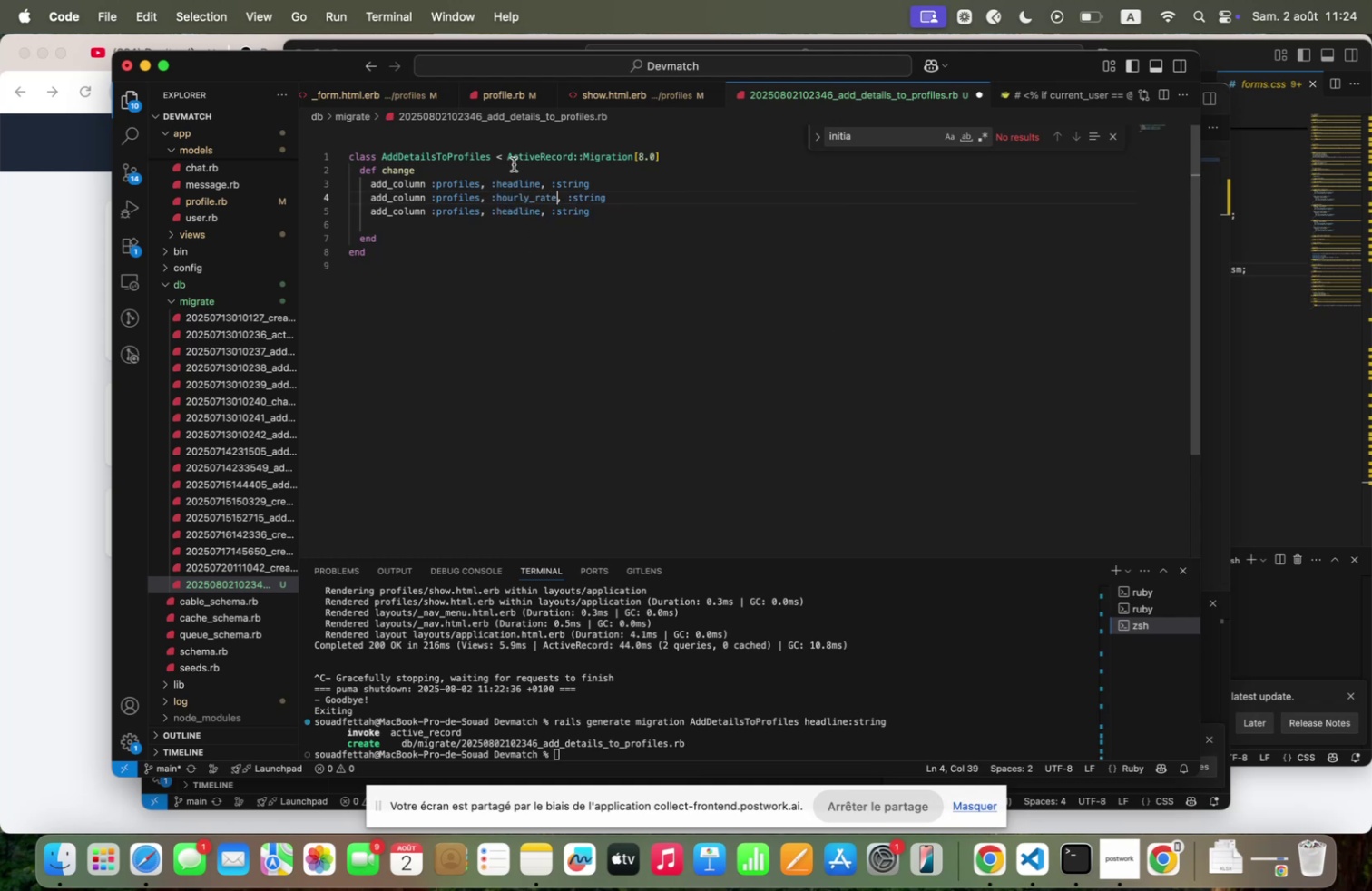 
double_click([467, 214])
 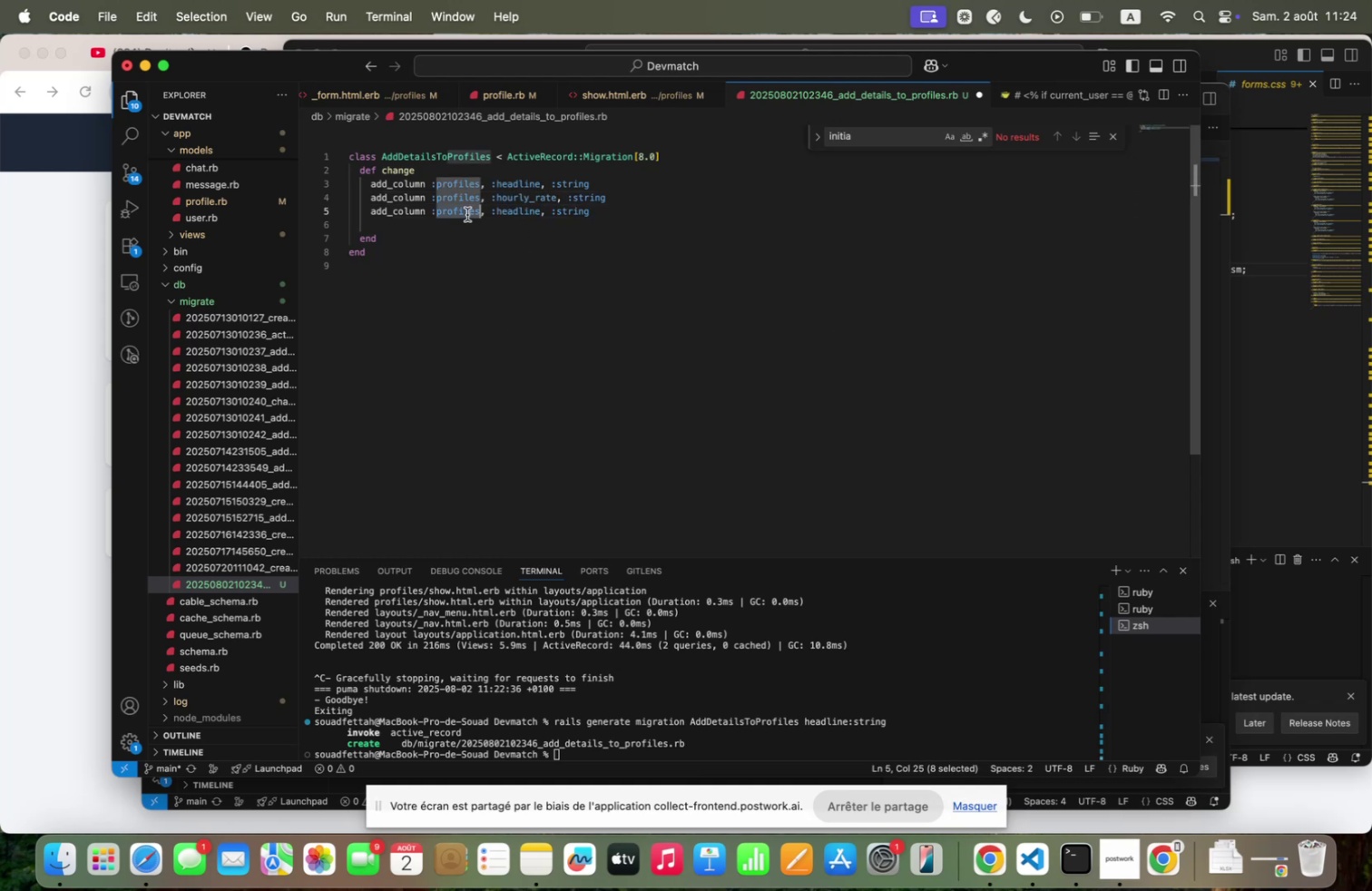 
triple_click([467, 214])
 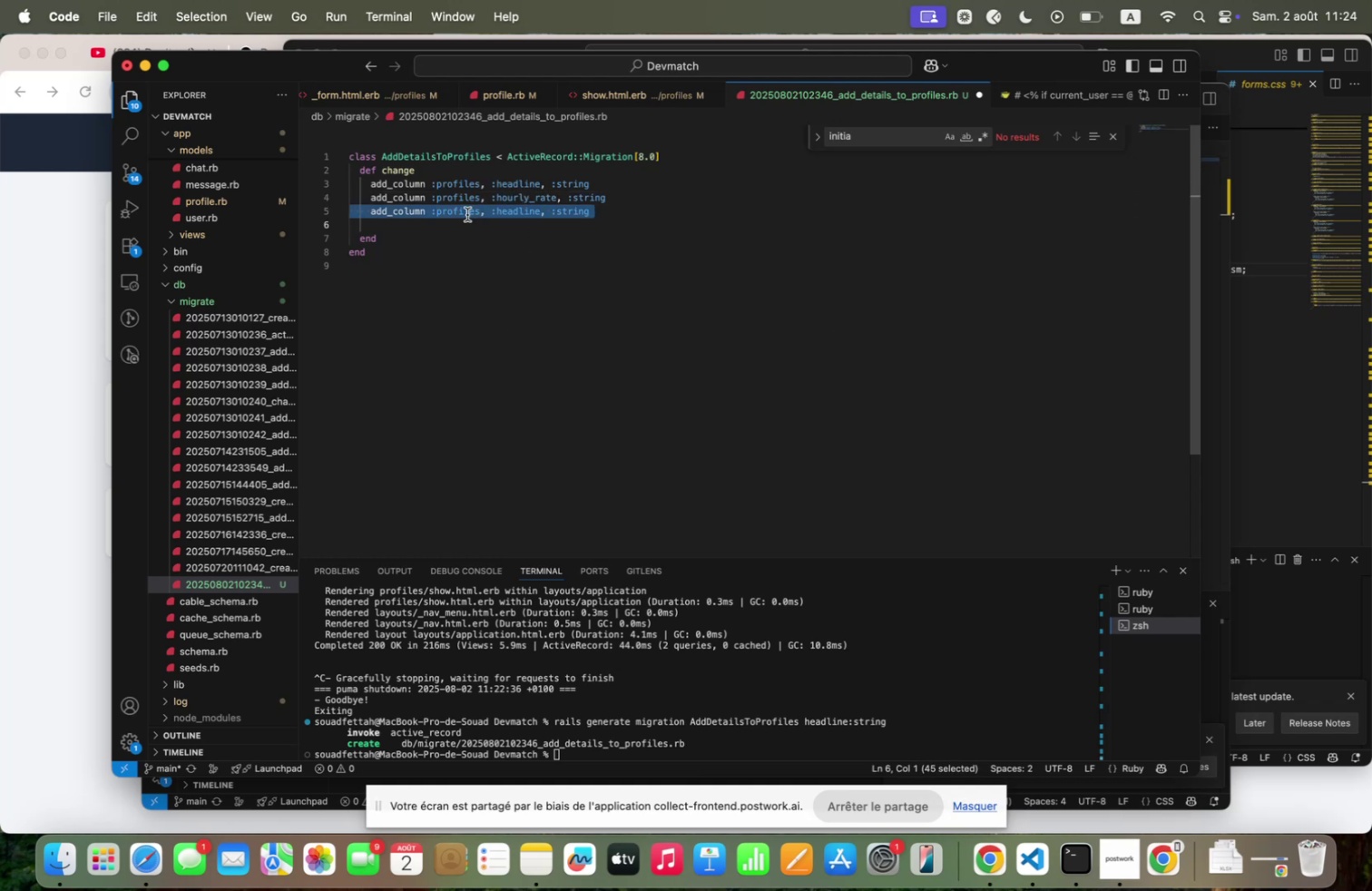 
key(Backspace)
 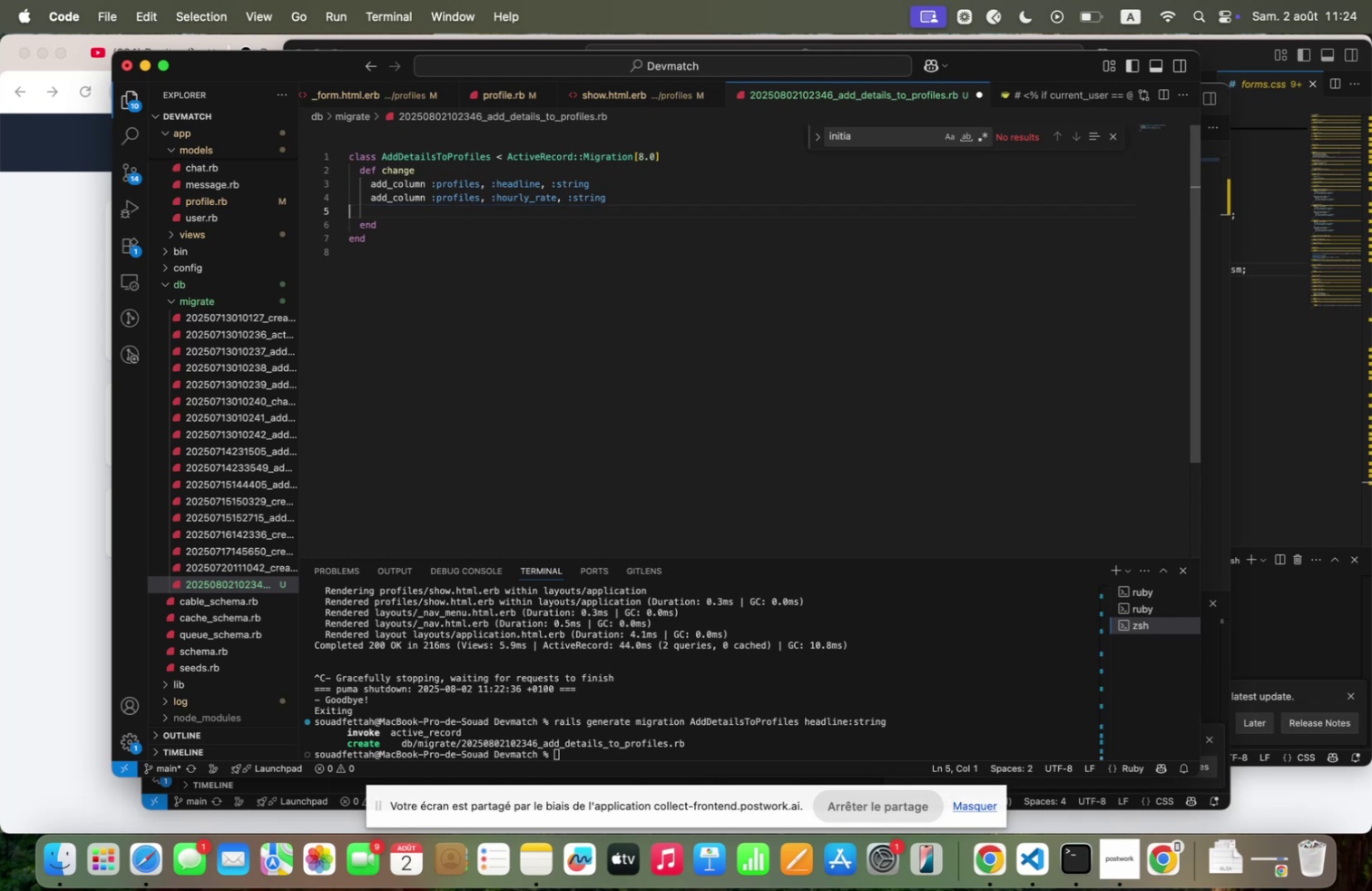 
key(Meta+S)
 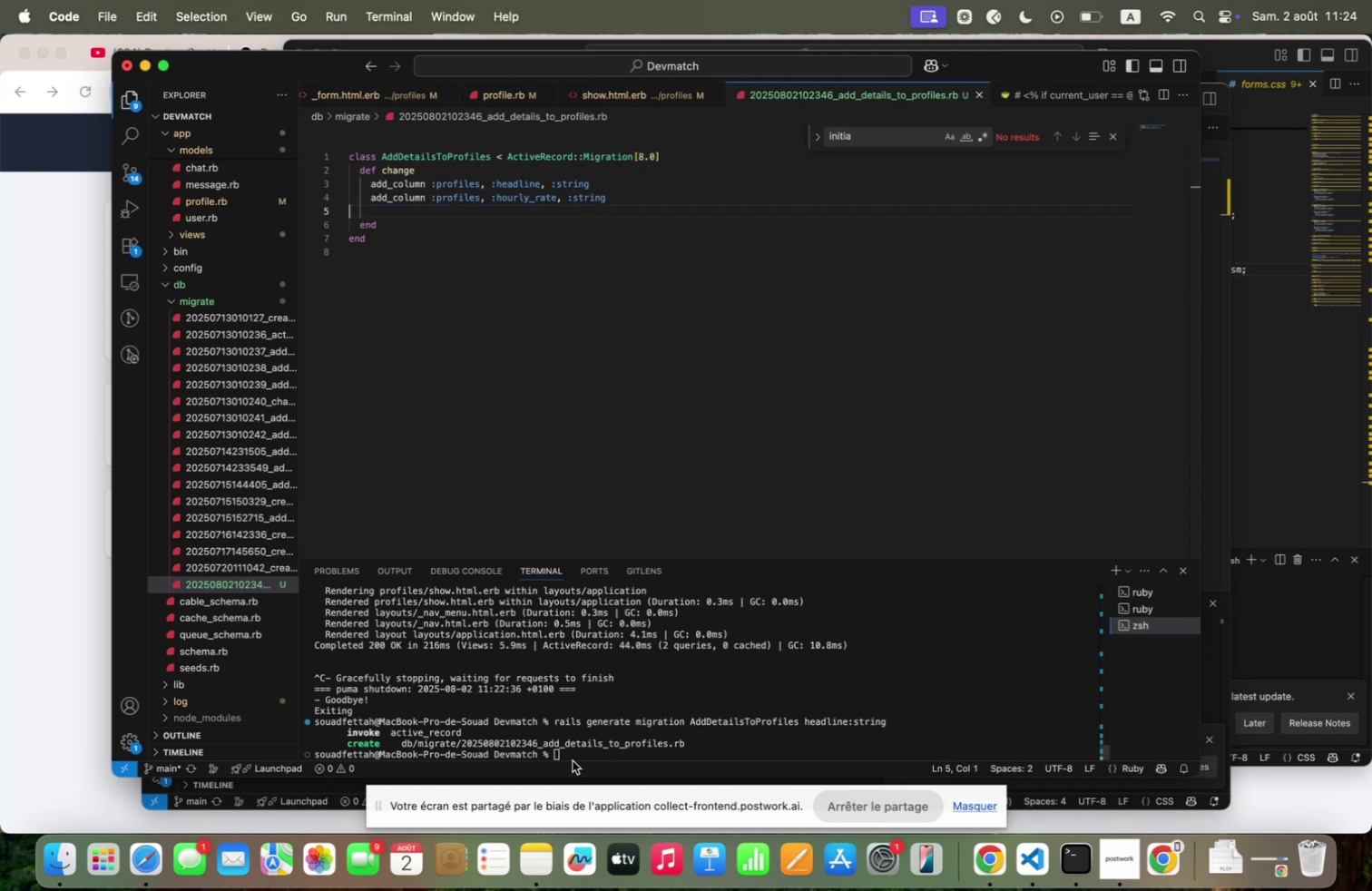 
left_click([564, 750])
 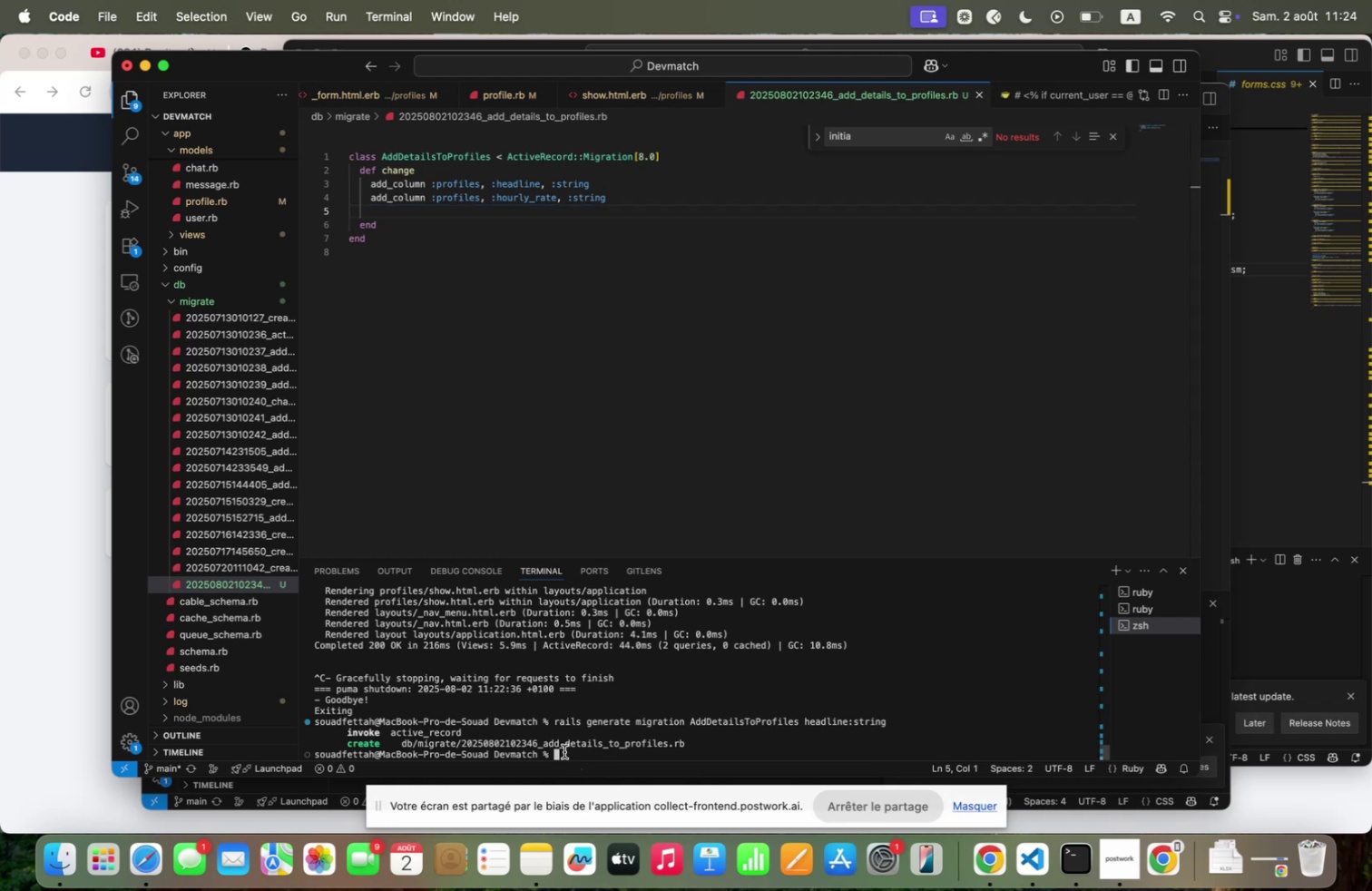 
type(rqils db.;igrqte)
 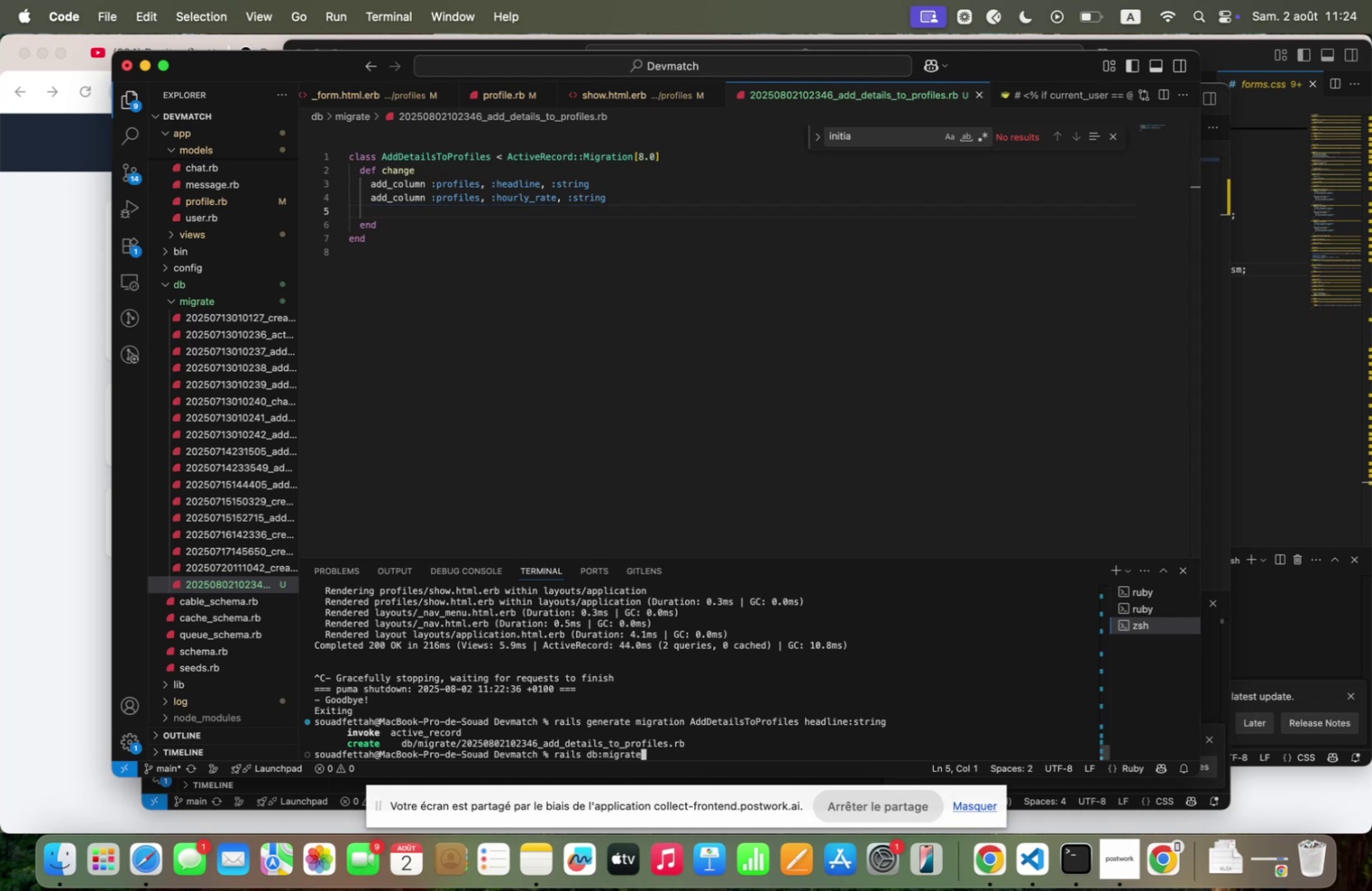 
key(Enter)
 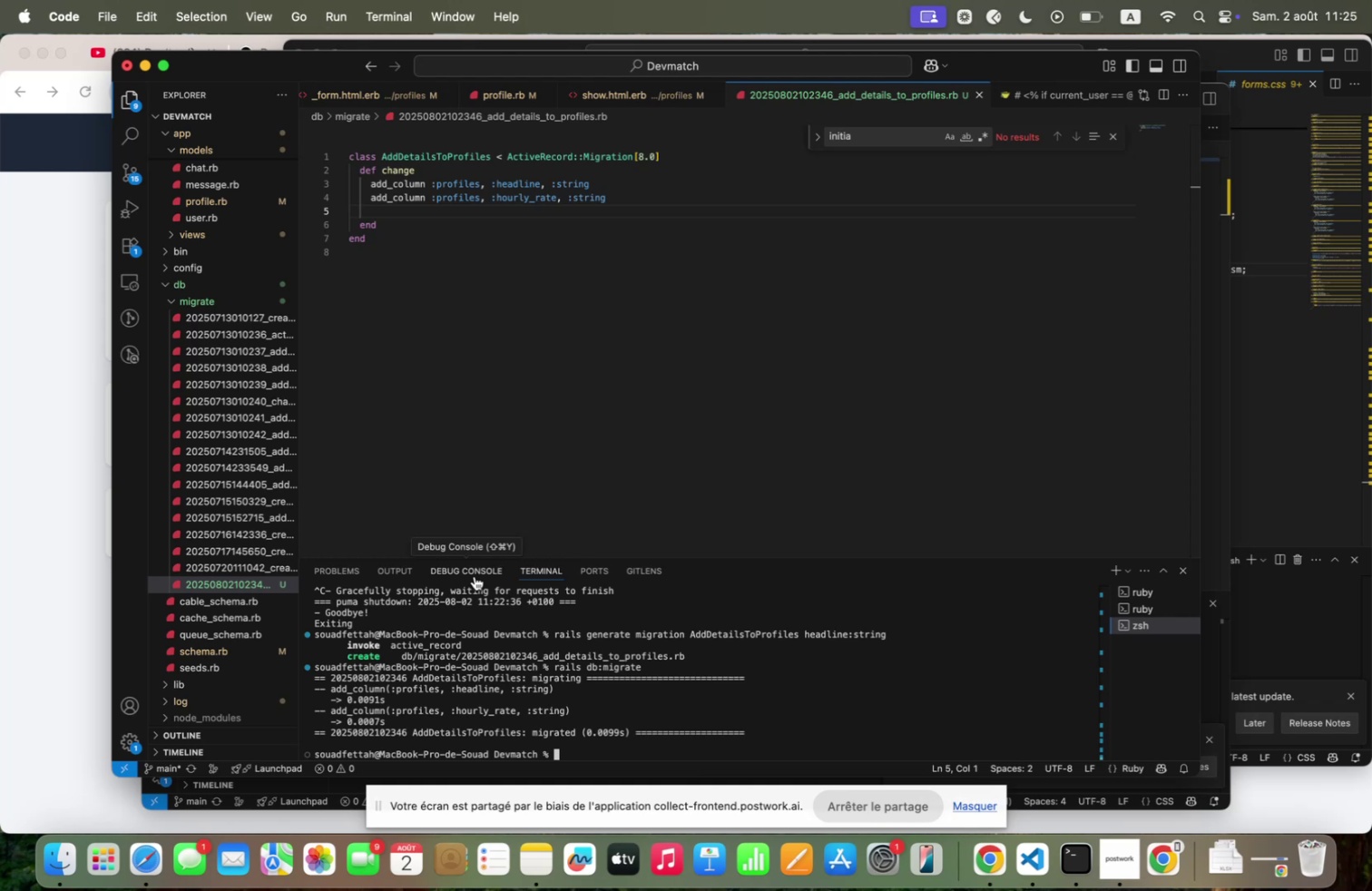 
wait(59.38)
 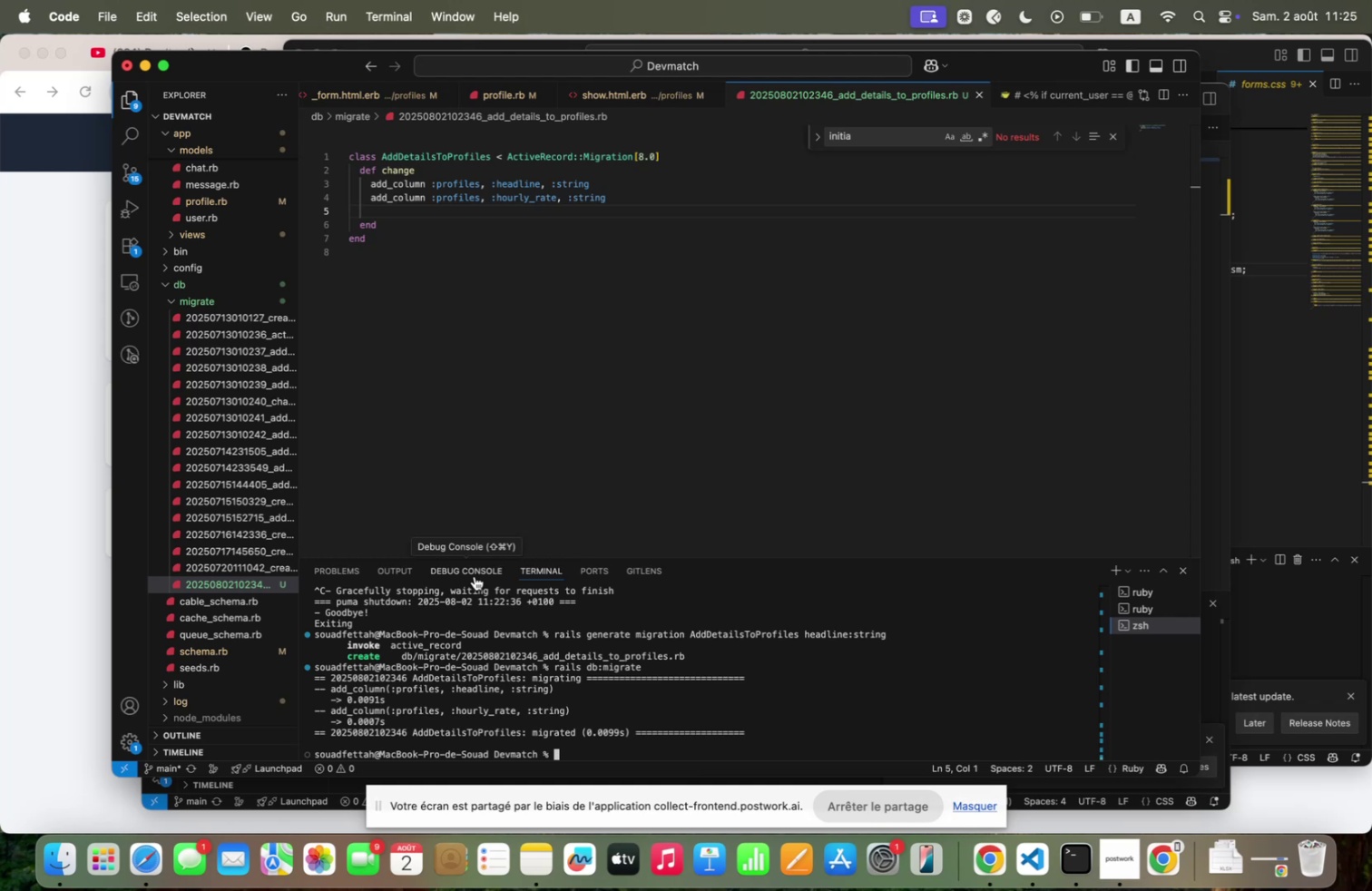 
type(rqils generete ;odel Project profile.references title.string description.text i;qge+url.string publs)
key(Backspace)
key(Backspace)
key(Backspace)
key(Backspace)
key(Backspace)
type(published.booleqn)
 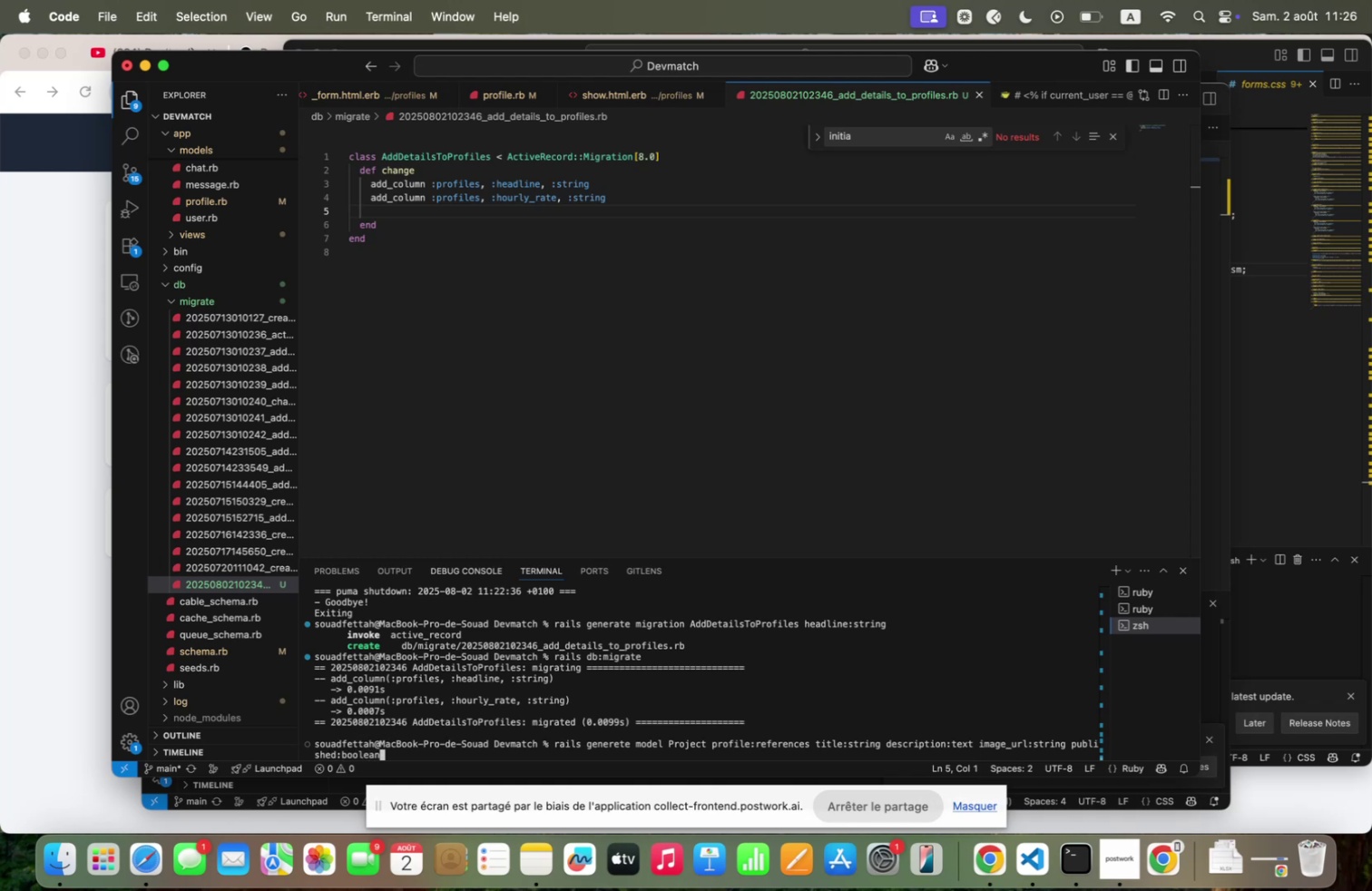 
key(Enter)
 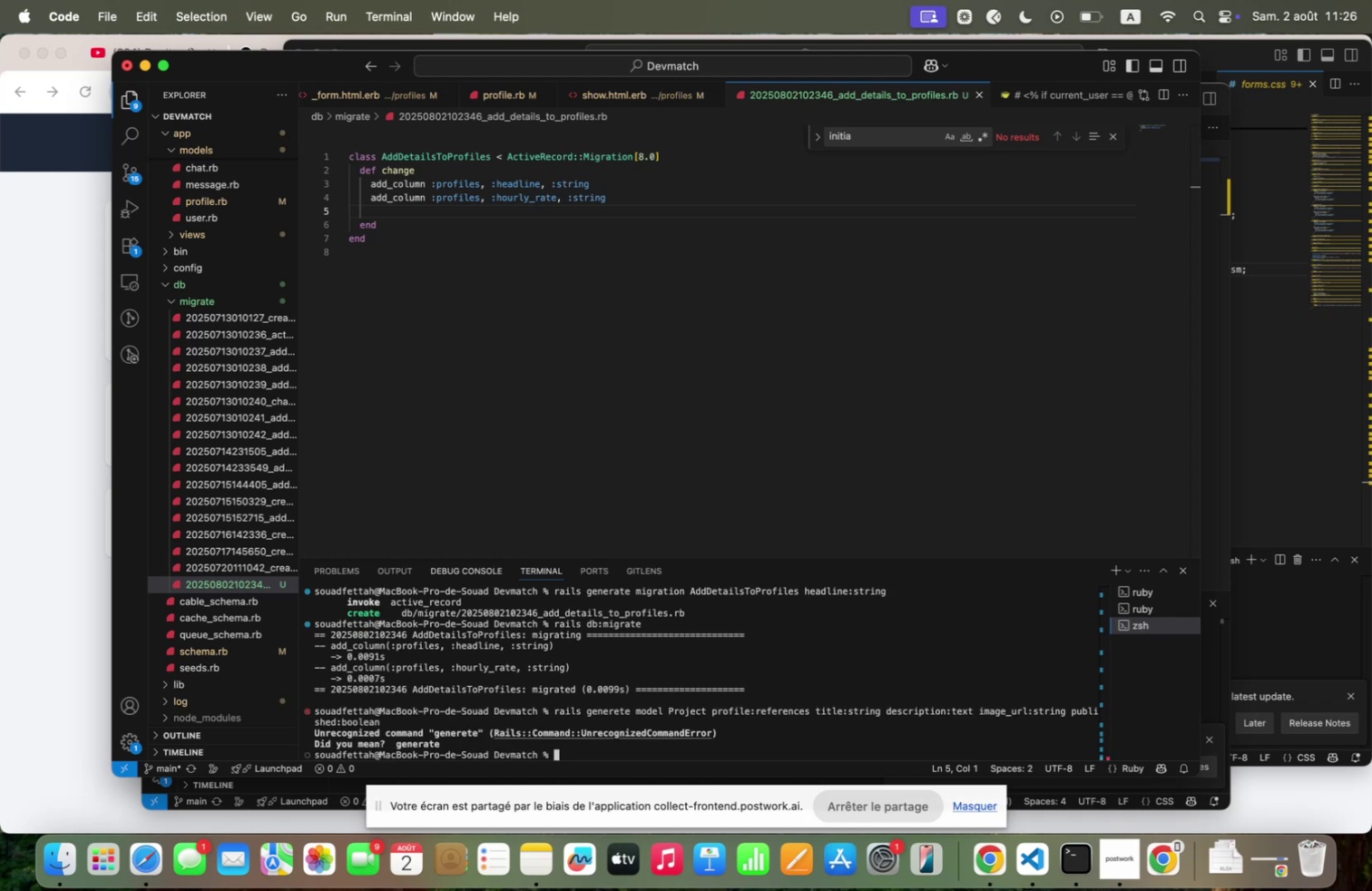 
key(ArrowUp)
 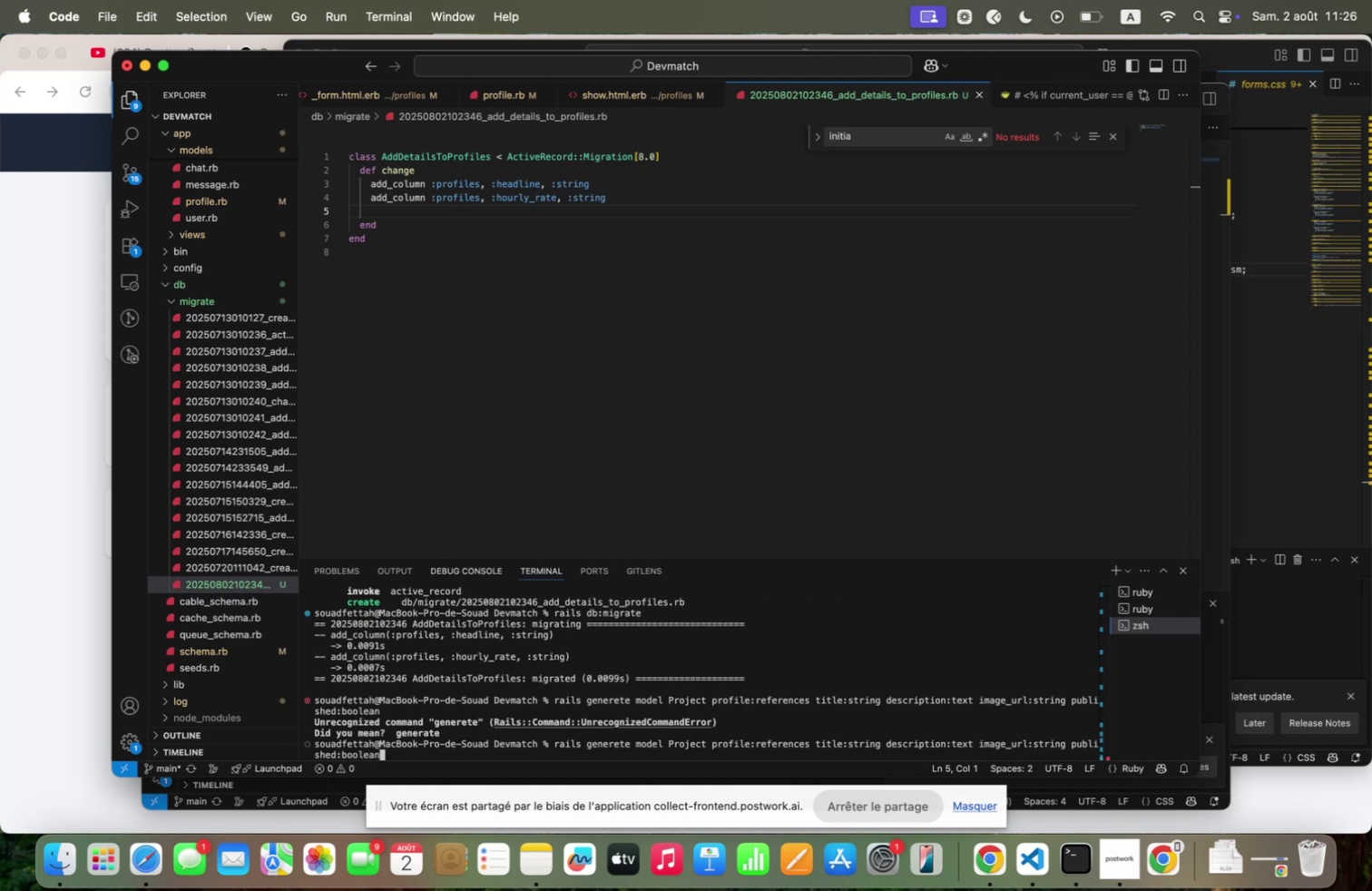 
hold_key(key=ArrowLeft, duration=1.5)
 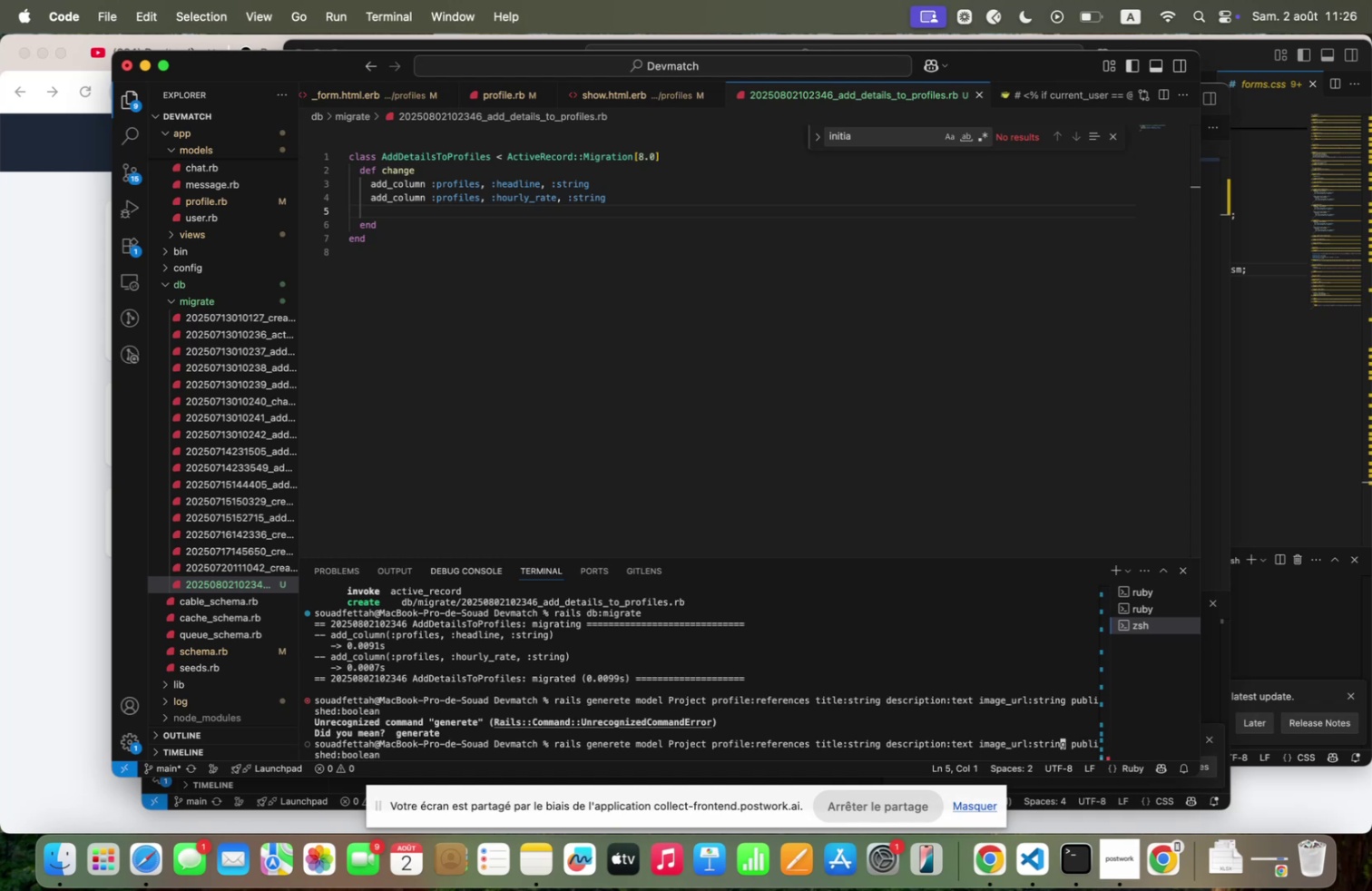 
hold_key(key=ArrowLeft, duration=1.5)
 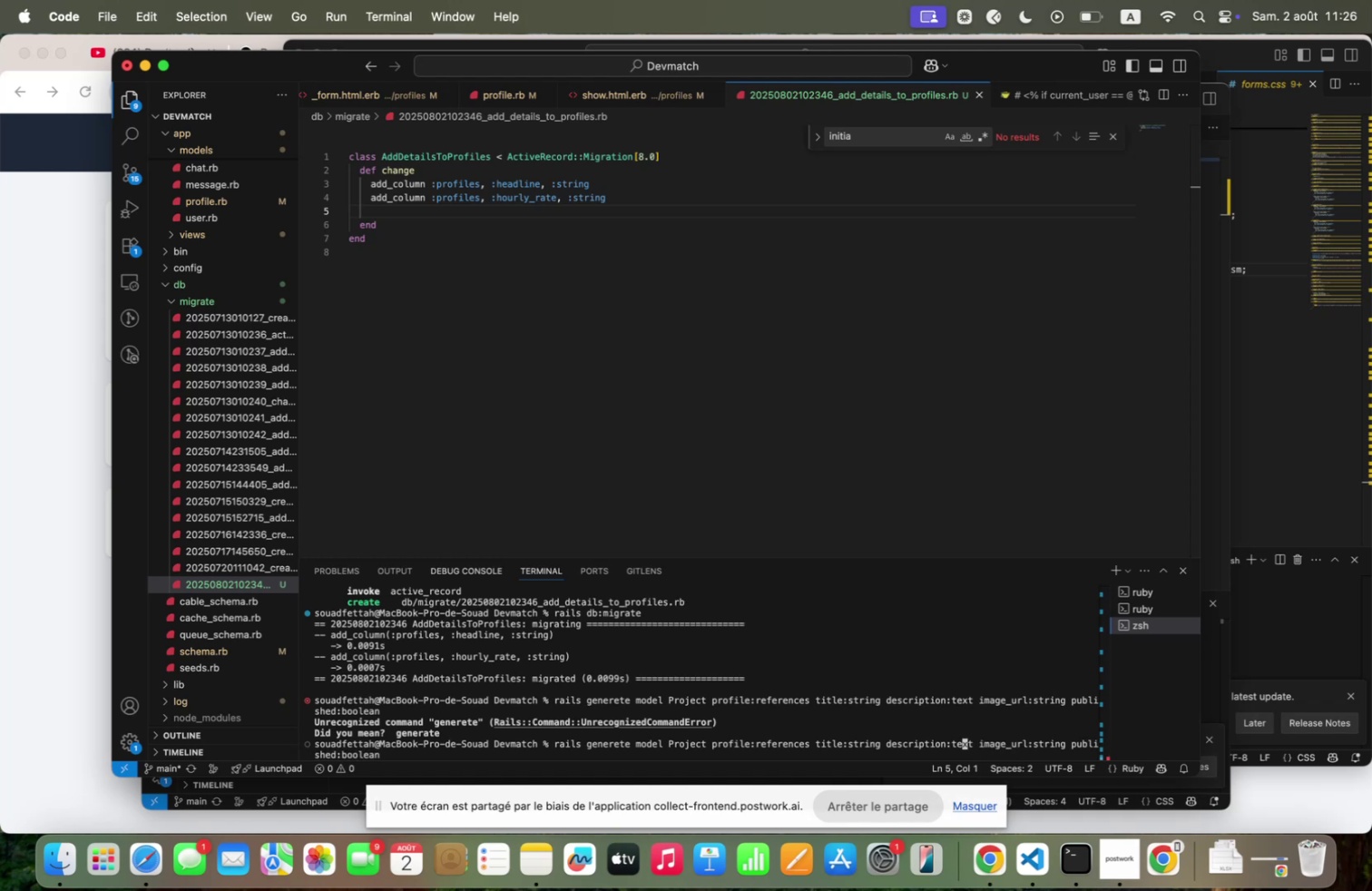 
hold_key(key=ArrowLeft, duration=1.5)
 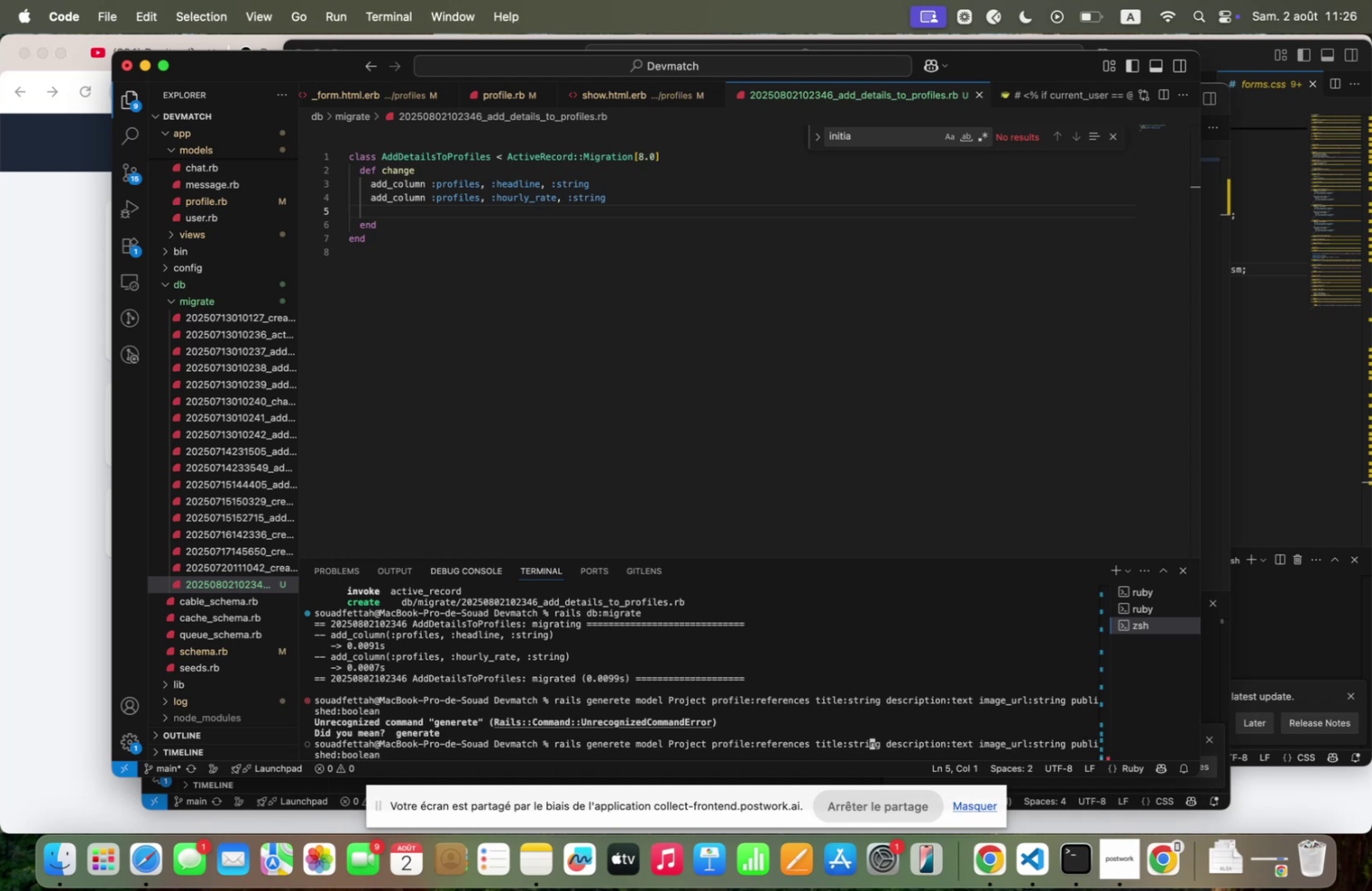 
hold_key(key=ArrowLeft, duration=1.58)
 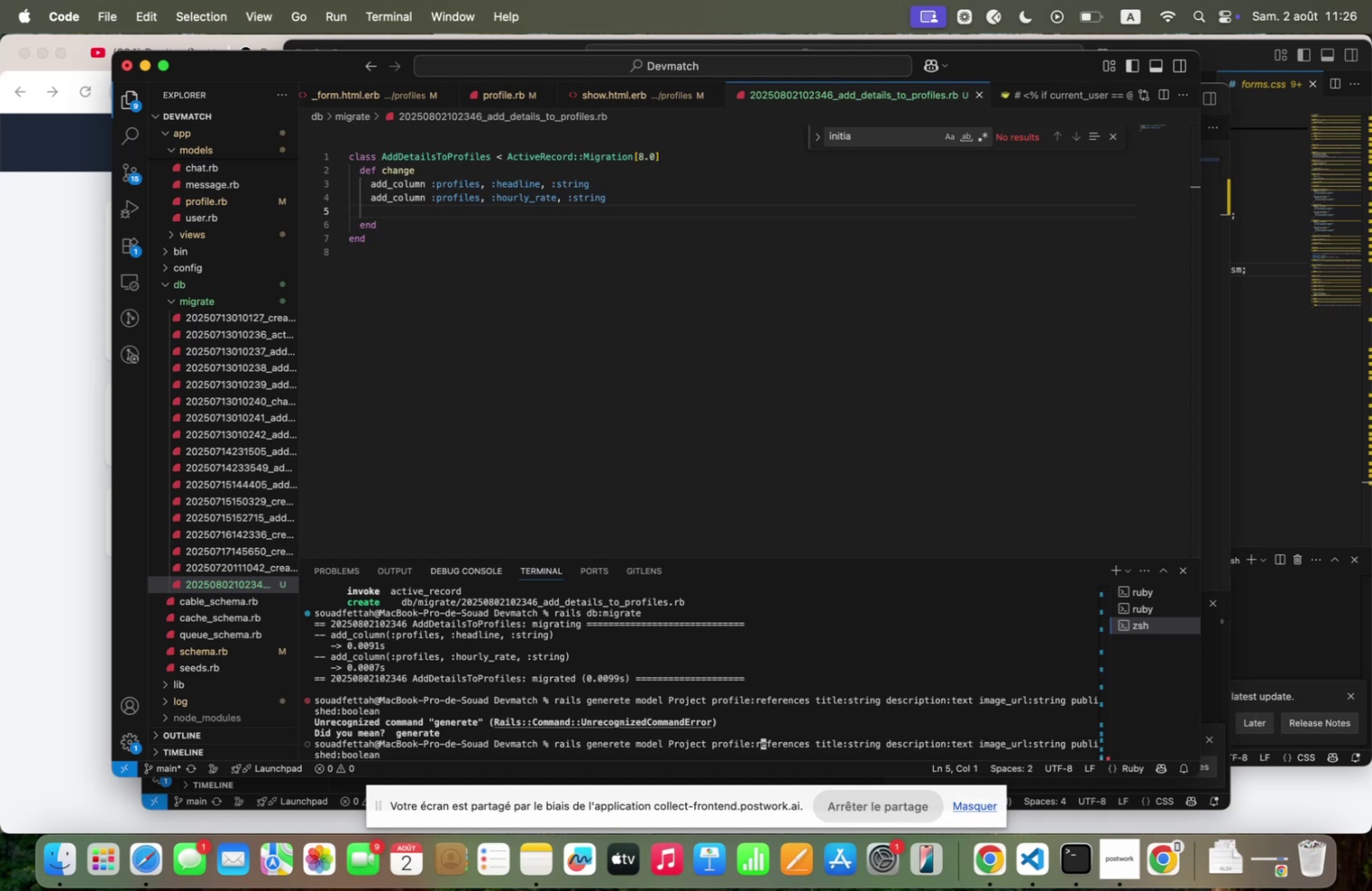 
hold_key(key=ArrowLeft, duration=1.5)
 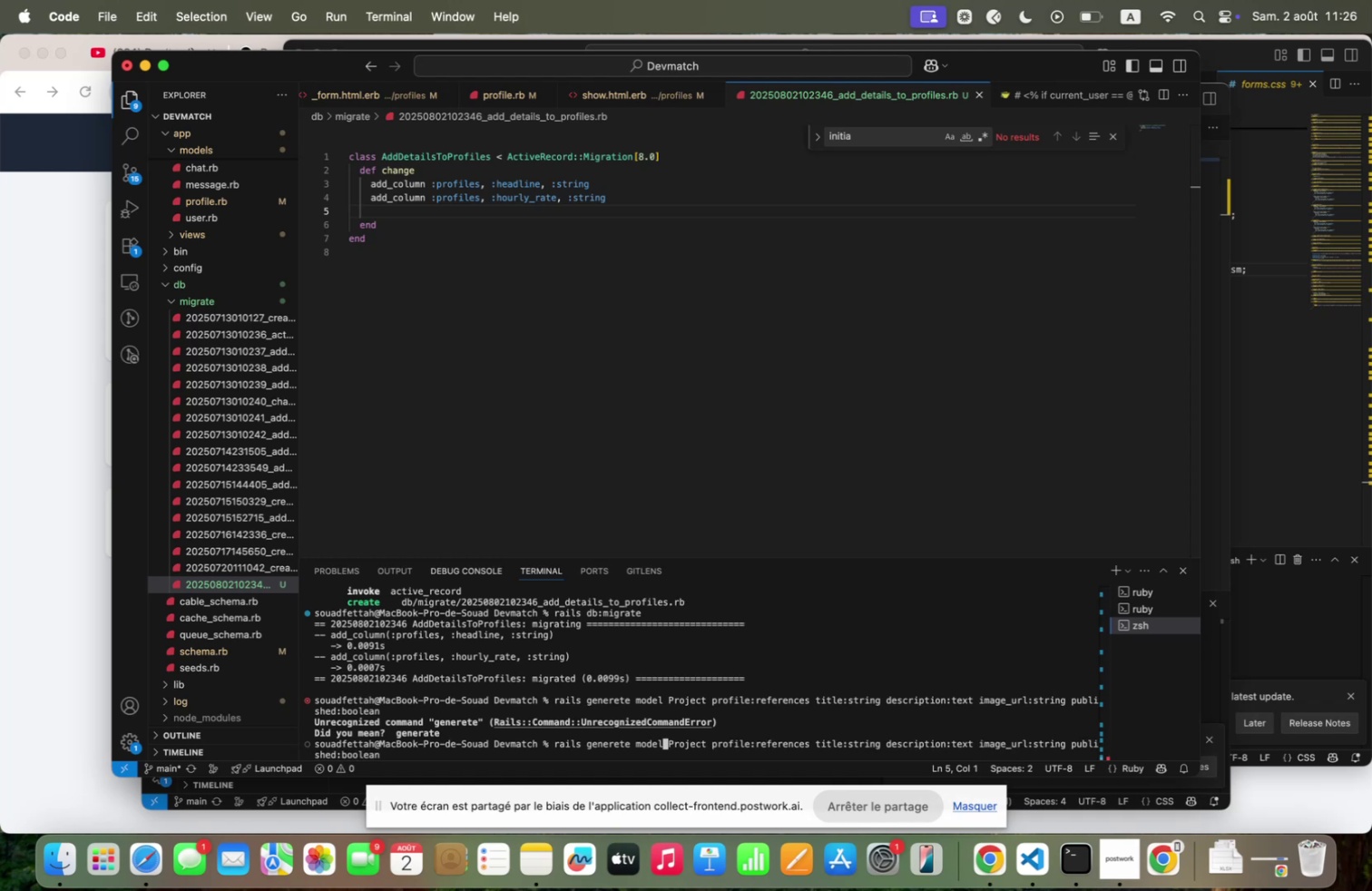 
hold_key(key=ArrowLeft, duration=0.74)
 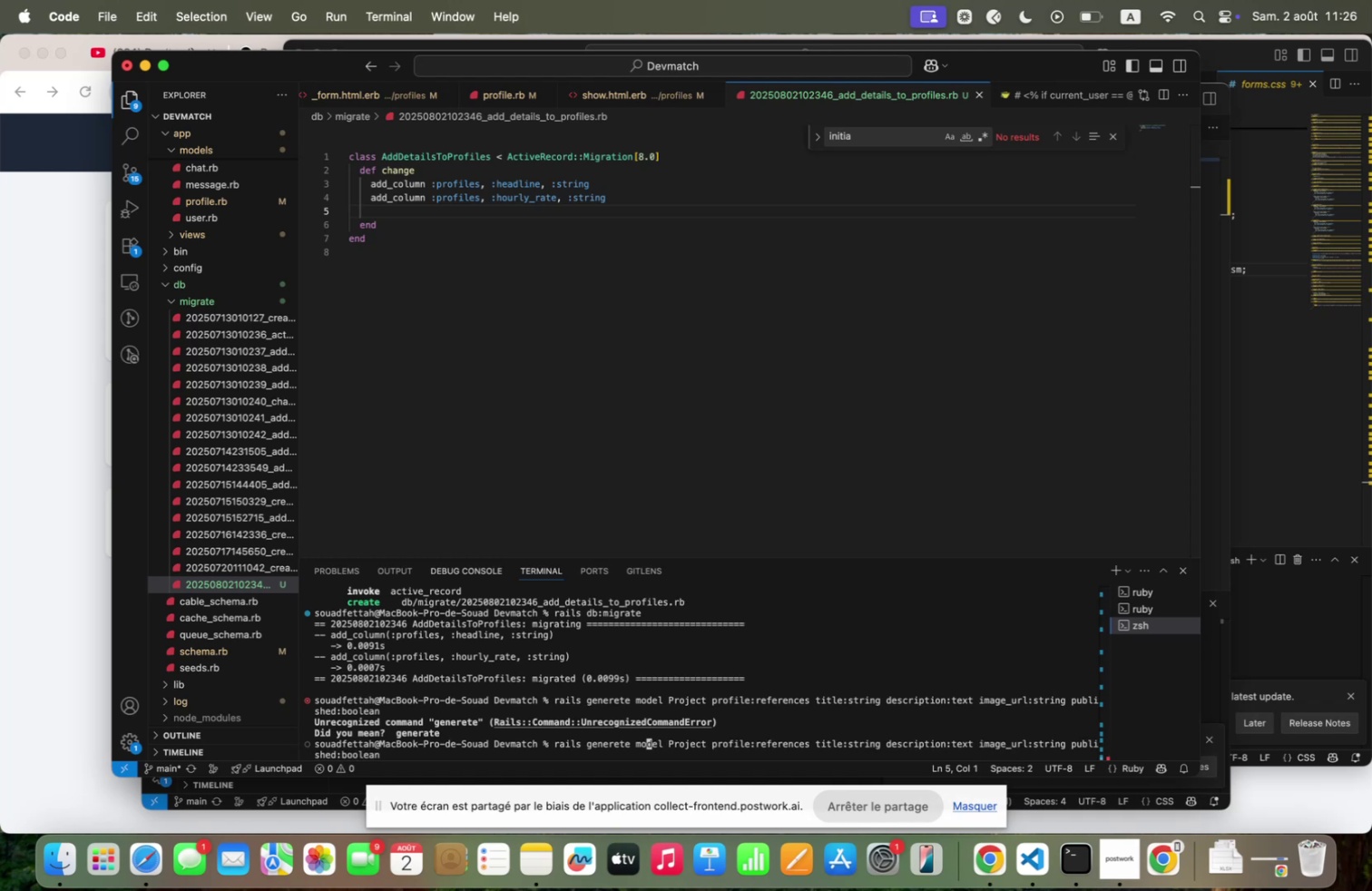 
key(ArrowLeft)
 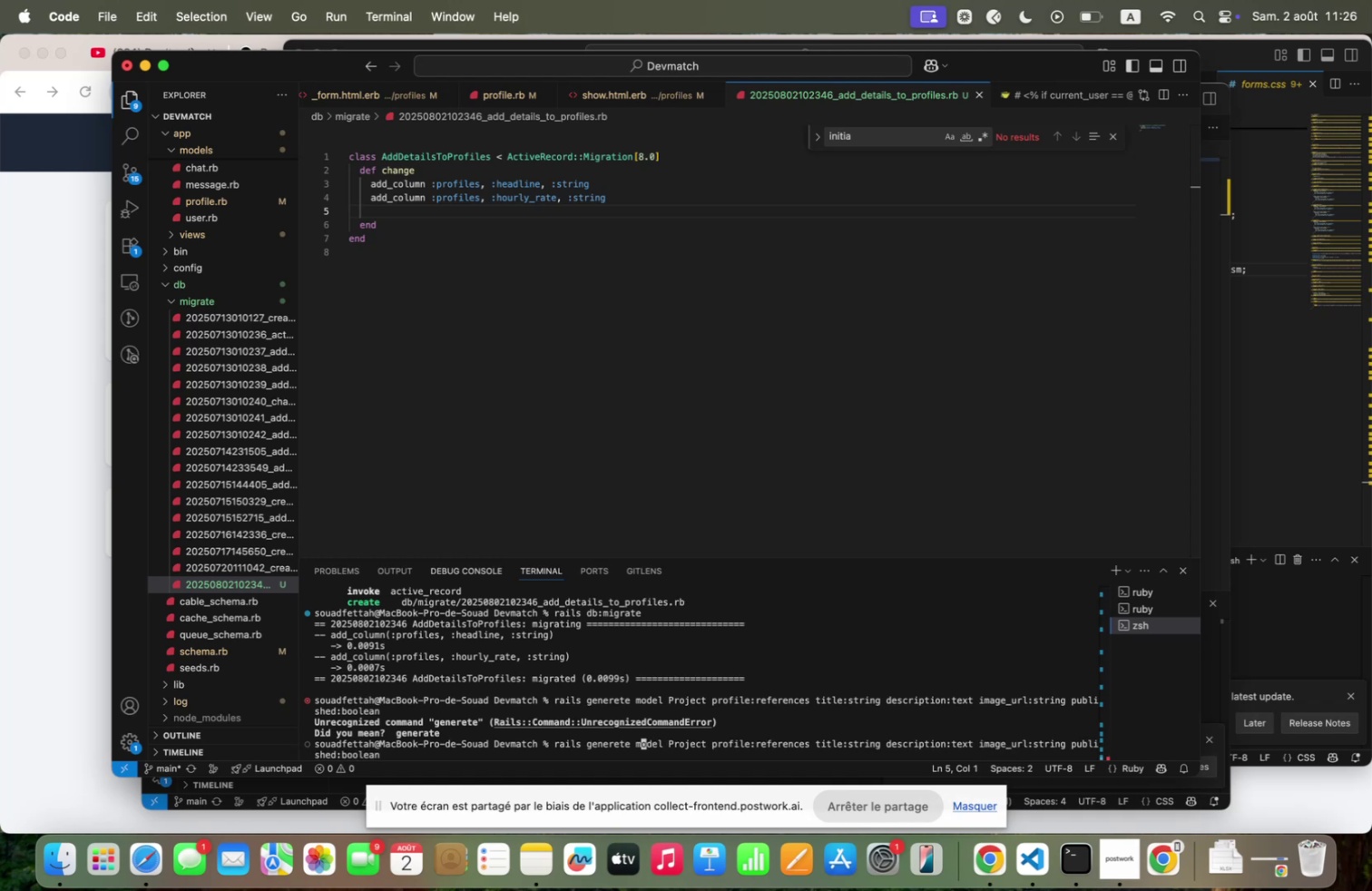 
key(ArrowLeft)
 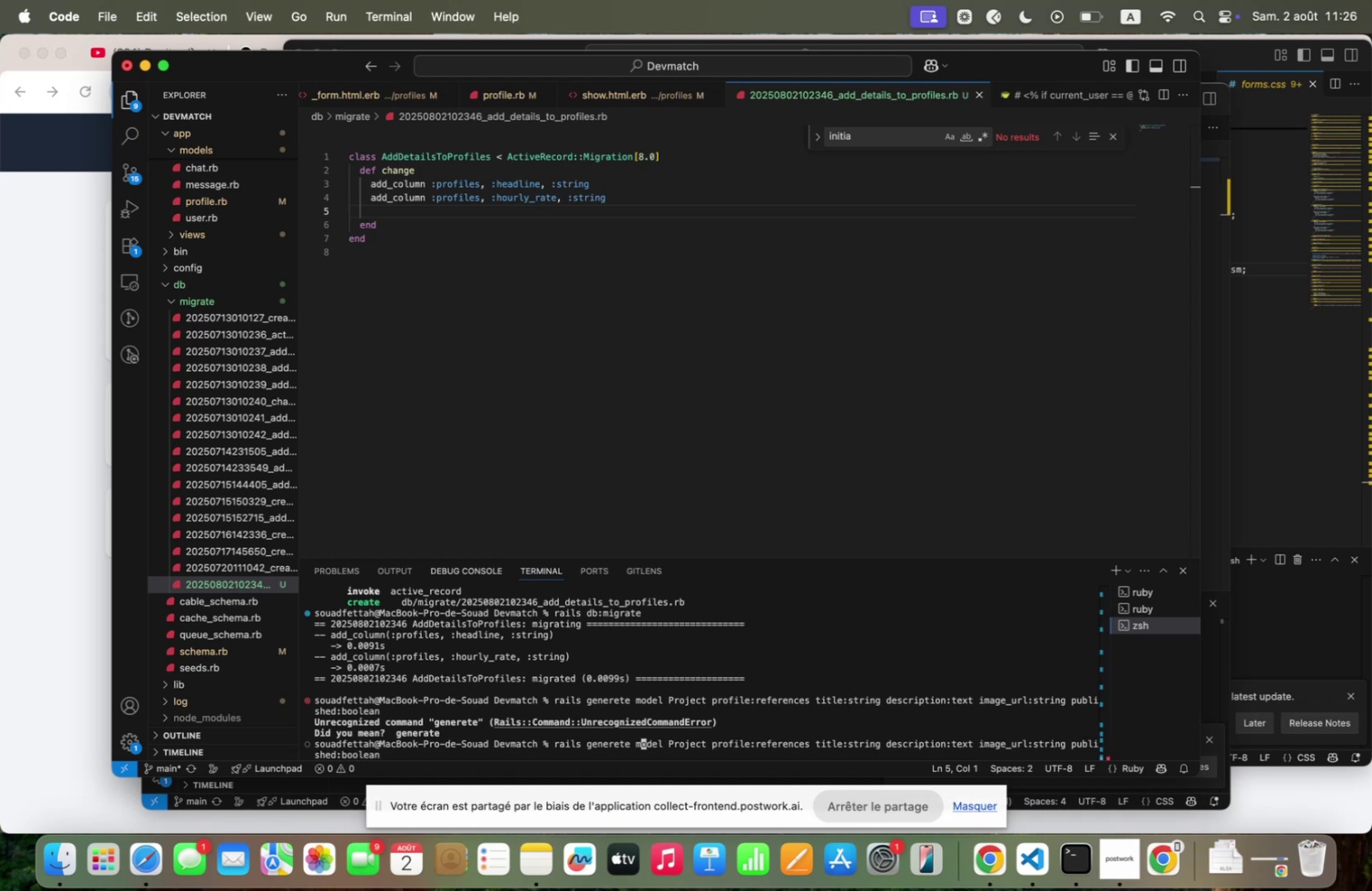 
key(ArrowLeft)
 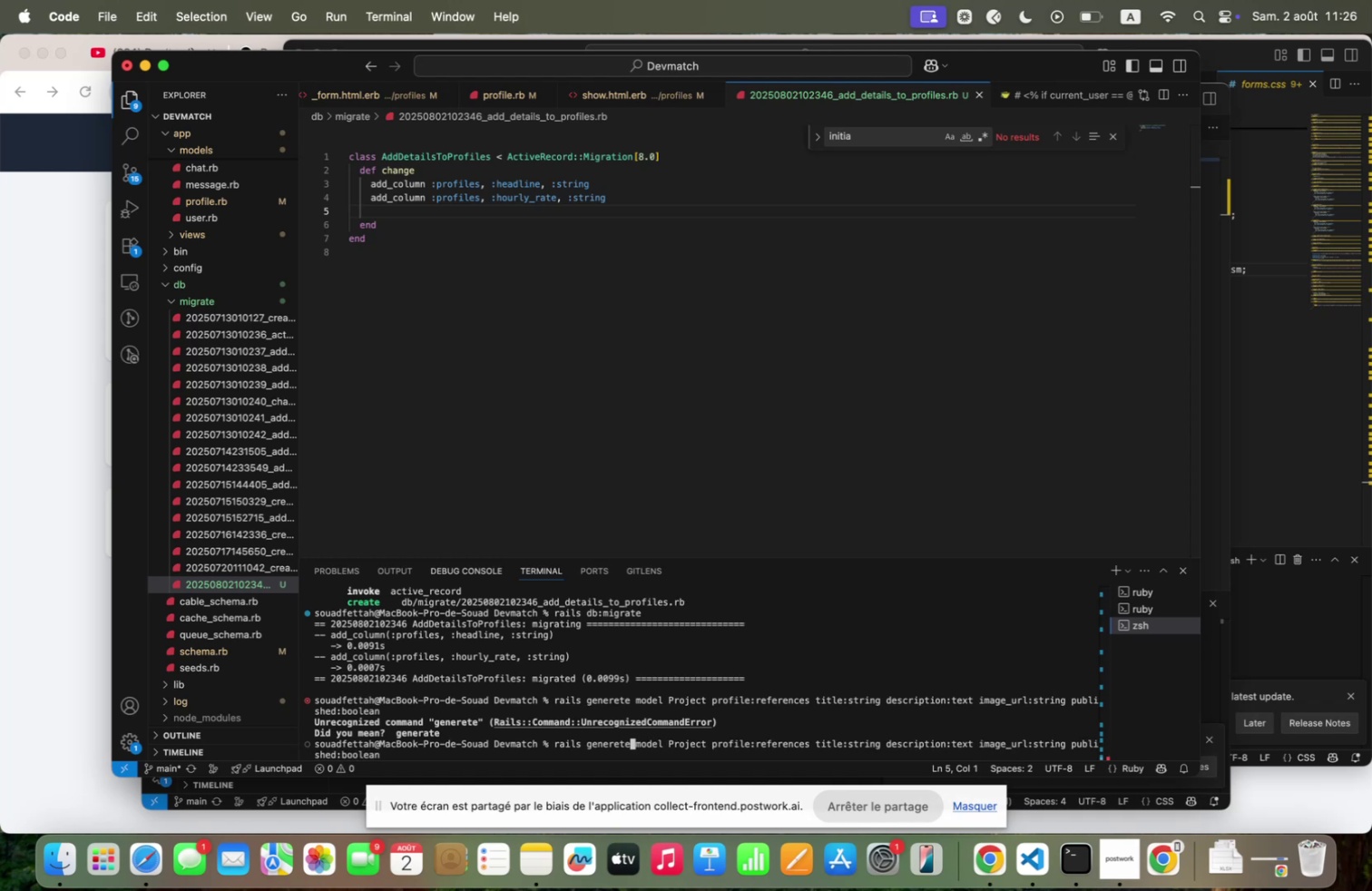 
key(ArrowLeft)
 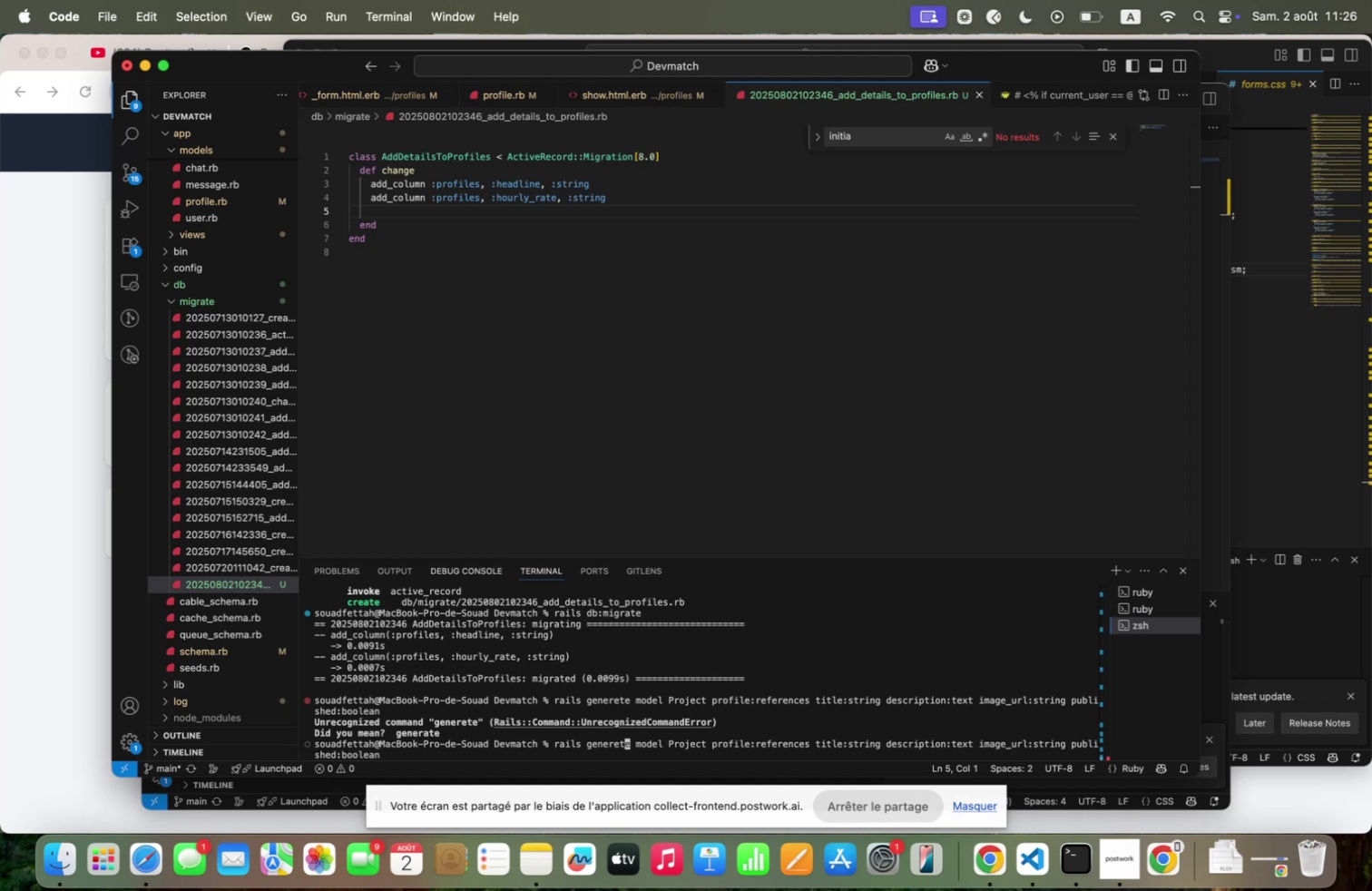 
key(ArrowLeft)
 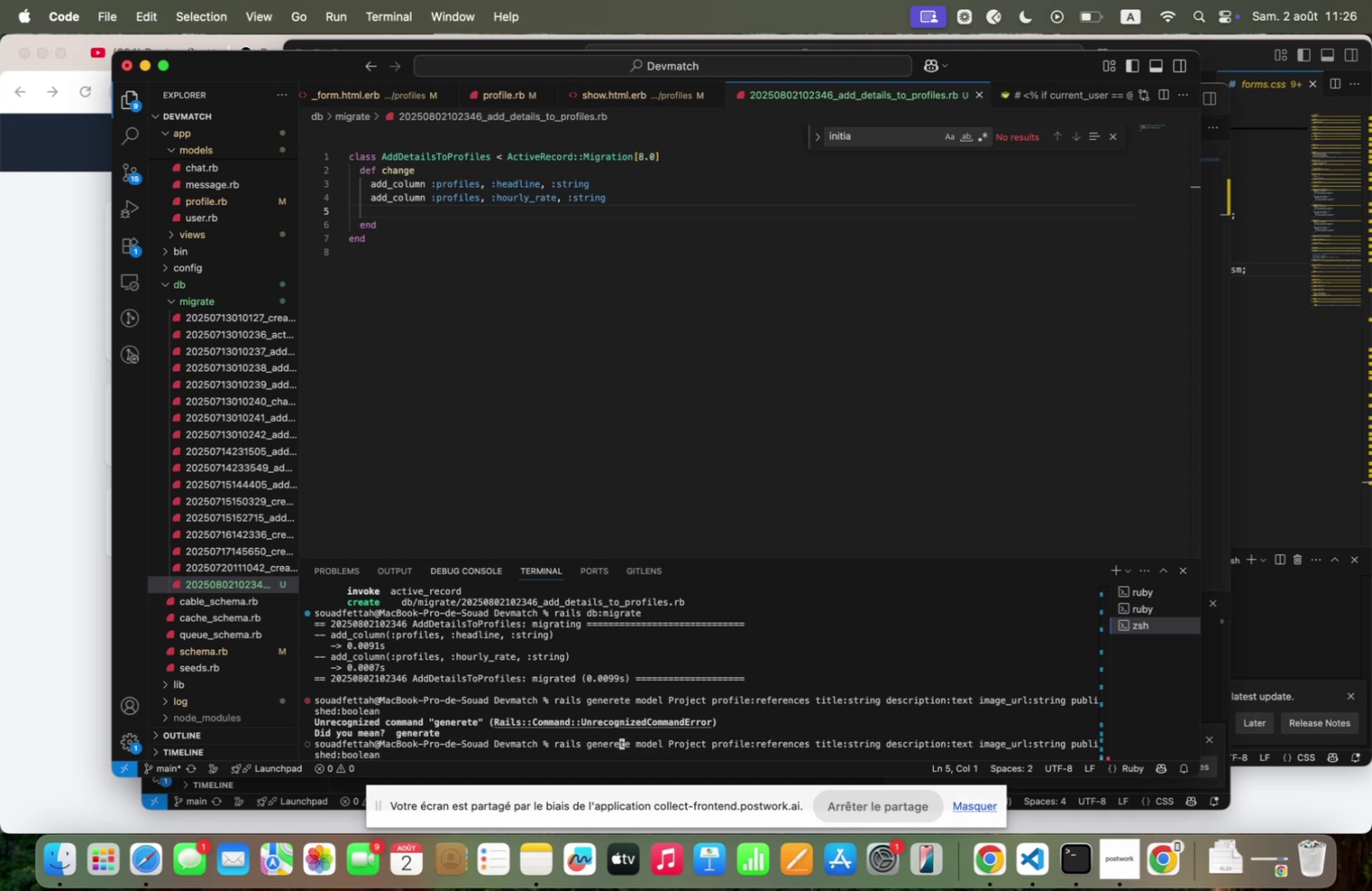 
key(Backspace)
 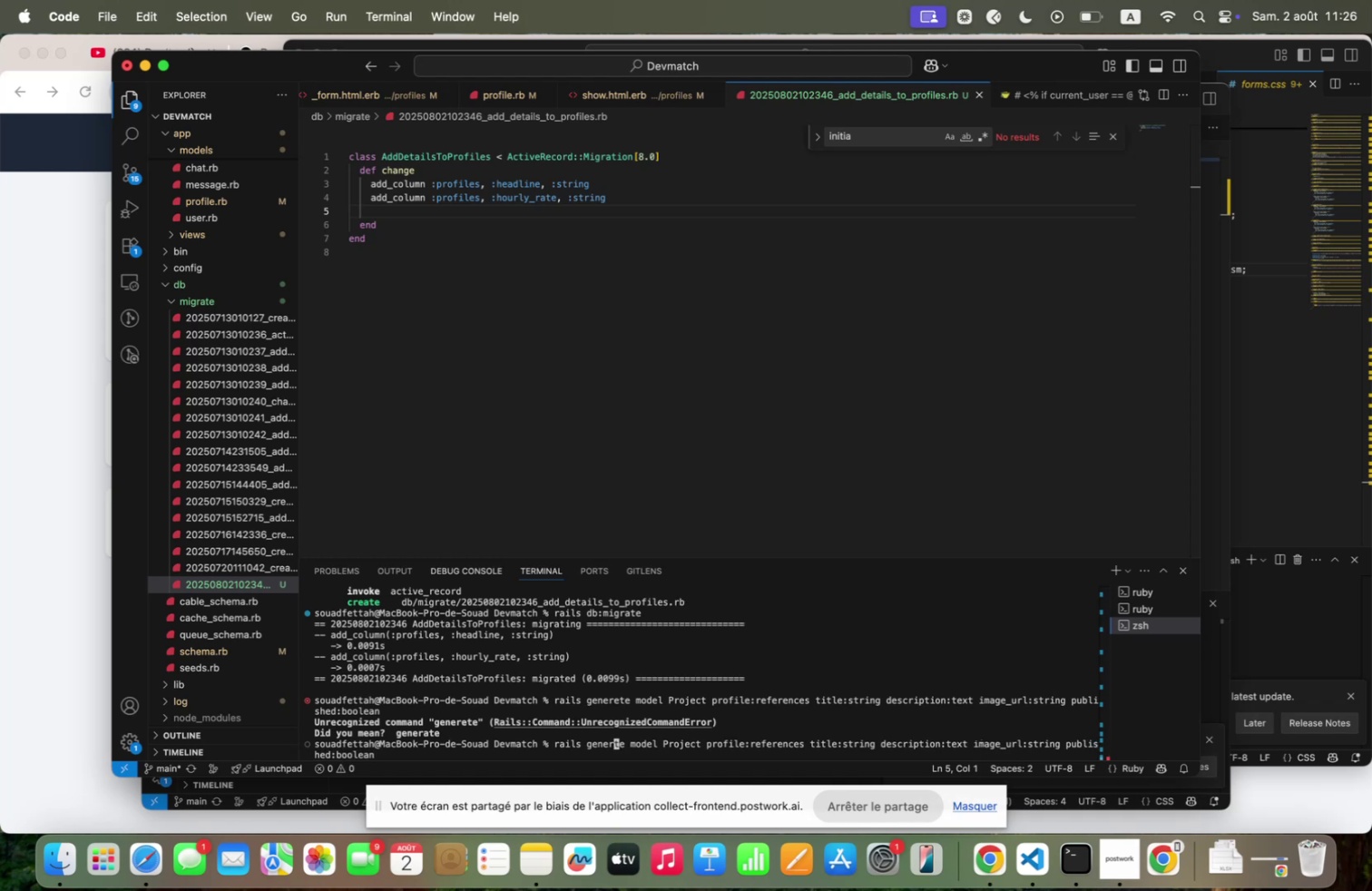 
key(Q)
 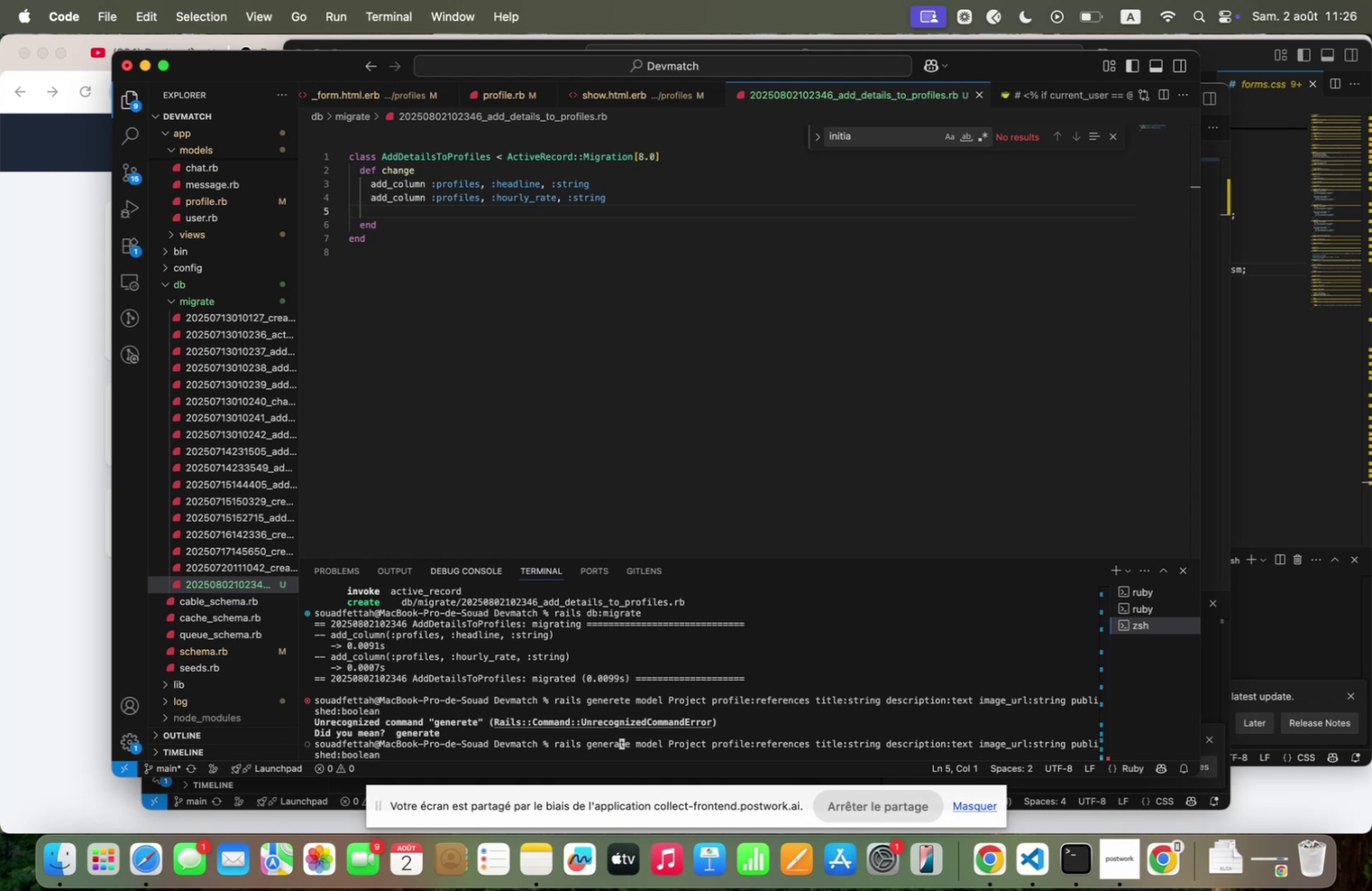 
key(Enter)
 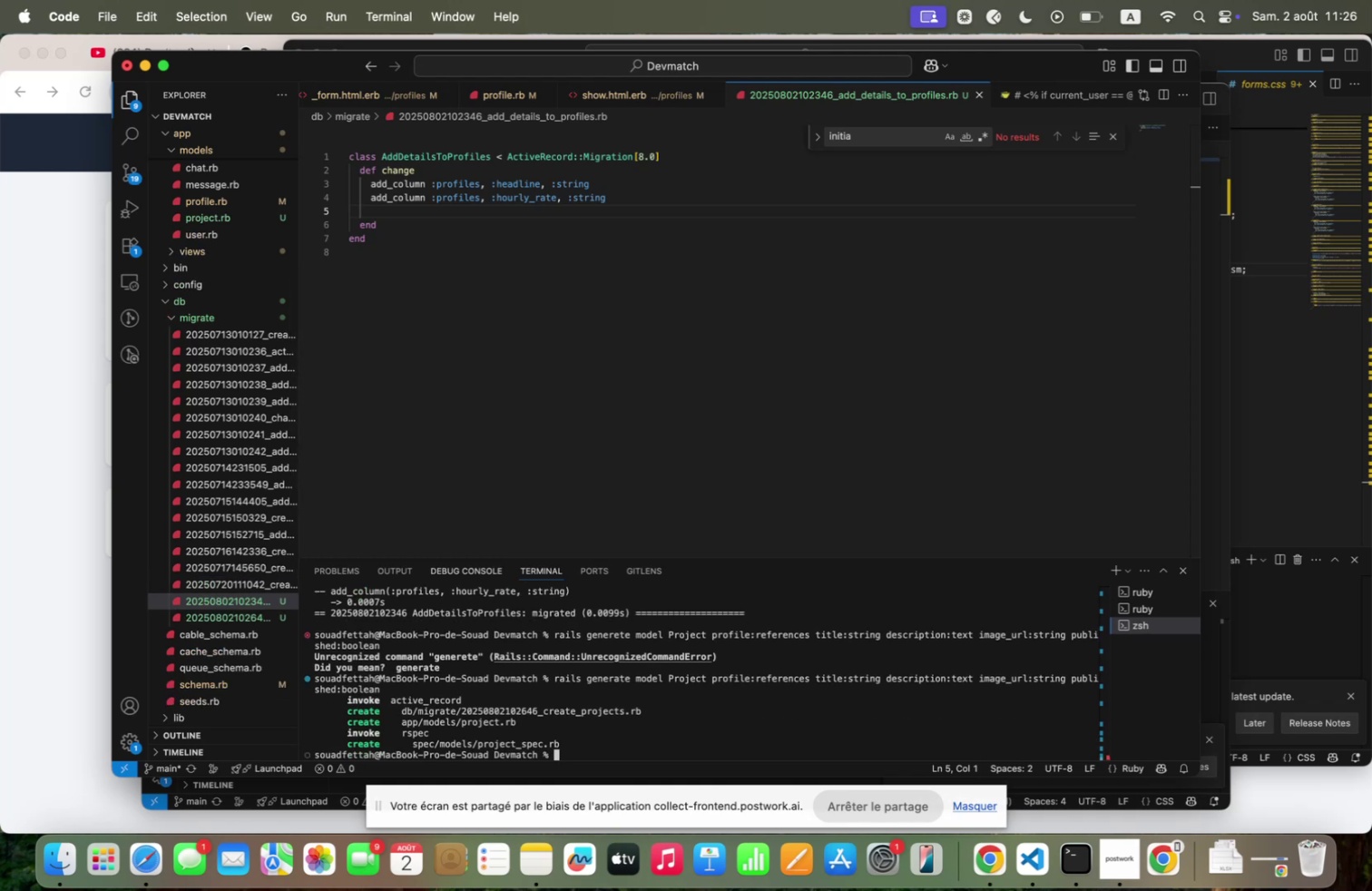 
wait(10.77)
 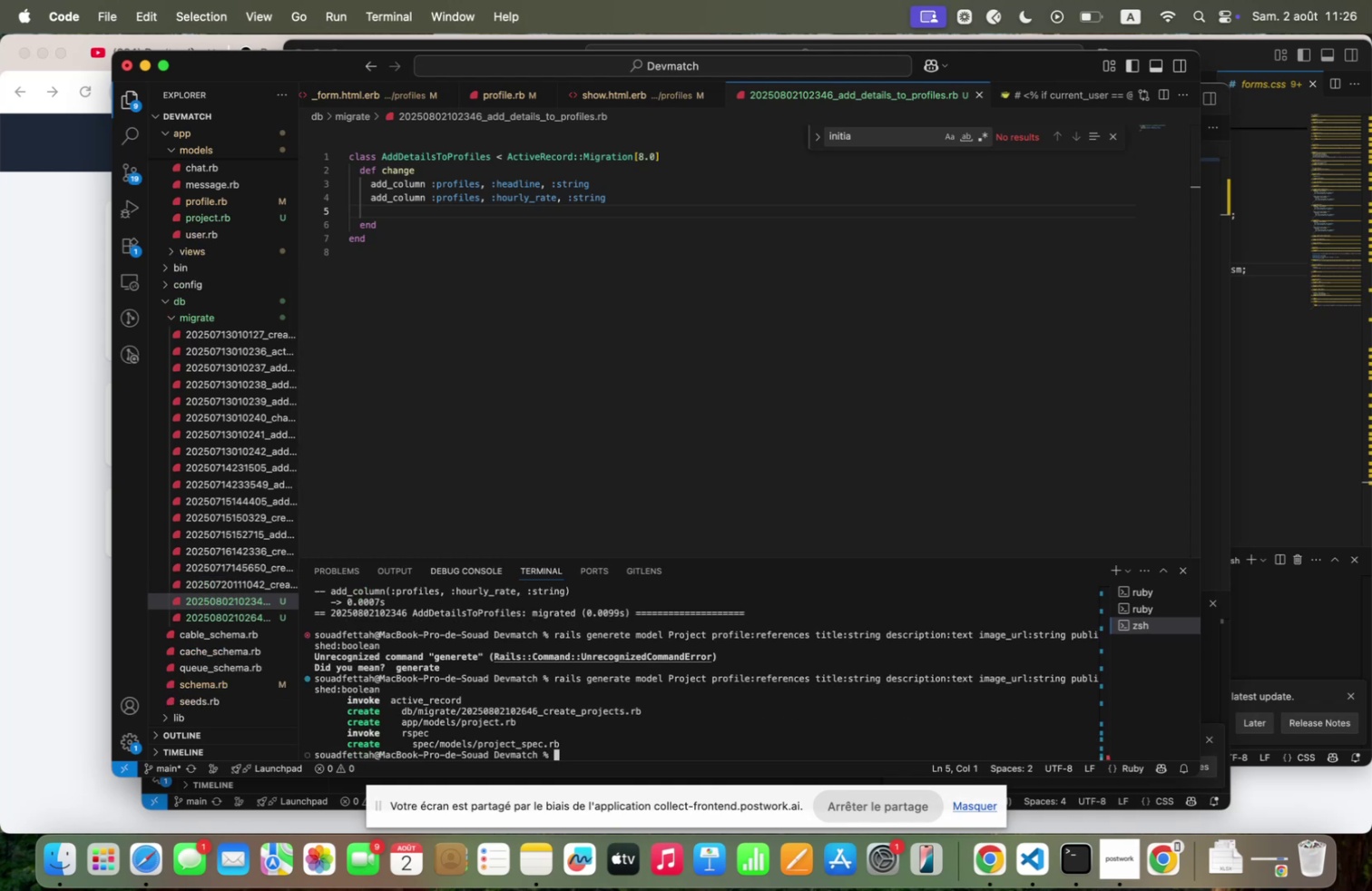 
left_click([217, 621])
 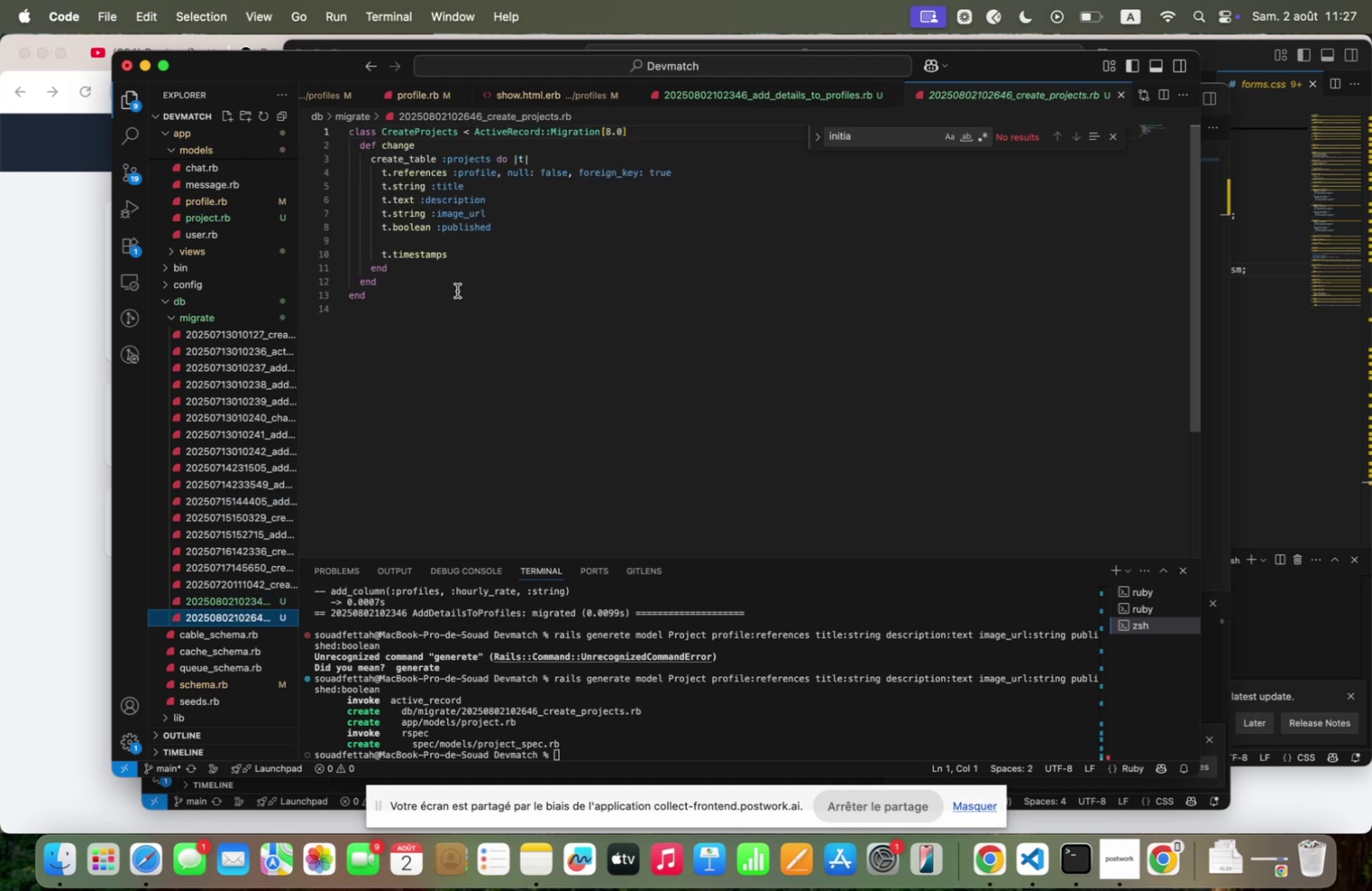 
wait(9.8)
 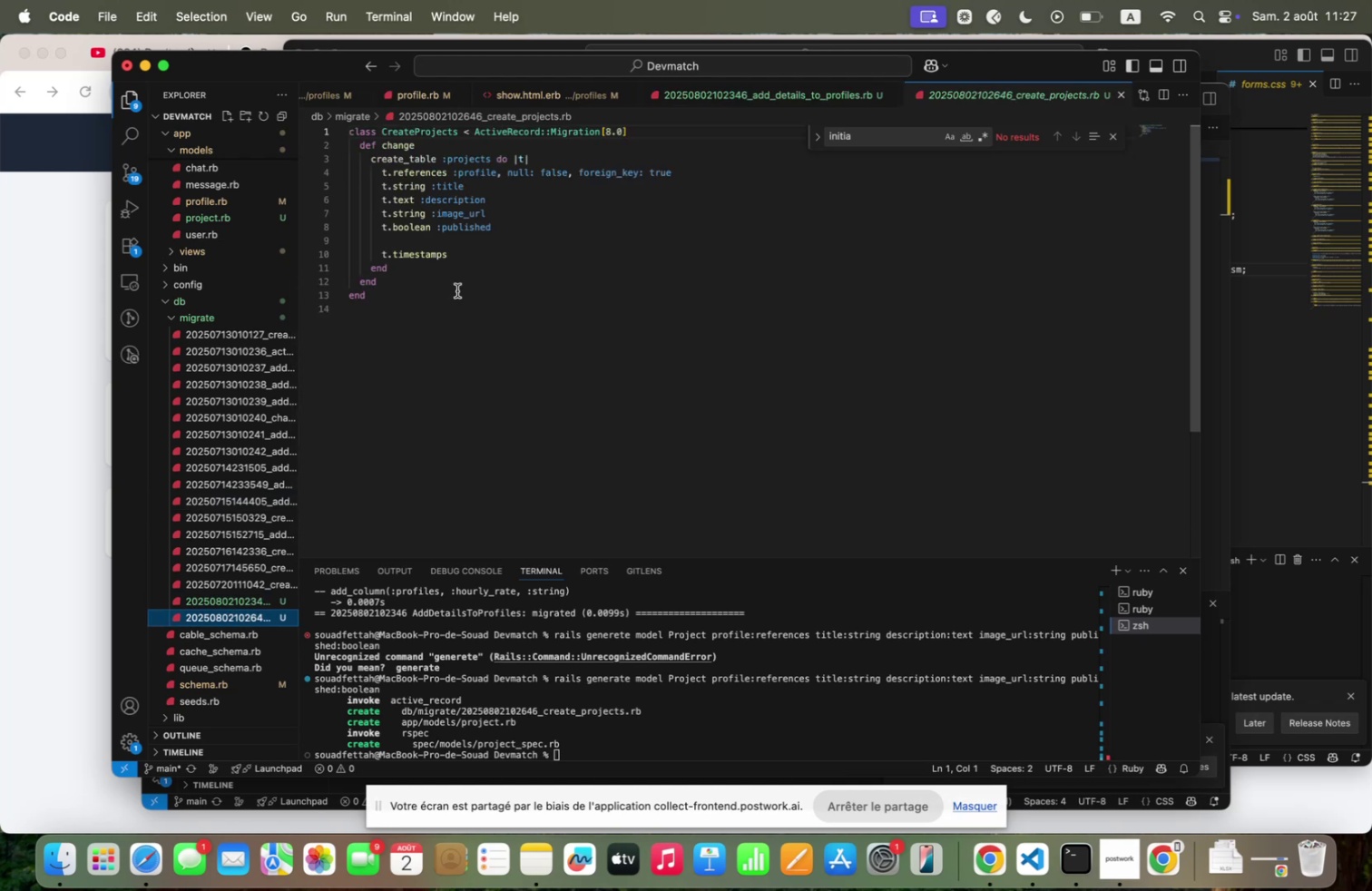 
left_click([675, 691])
 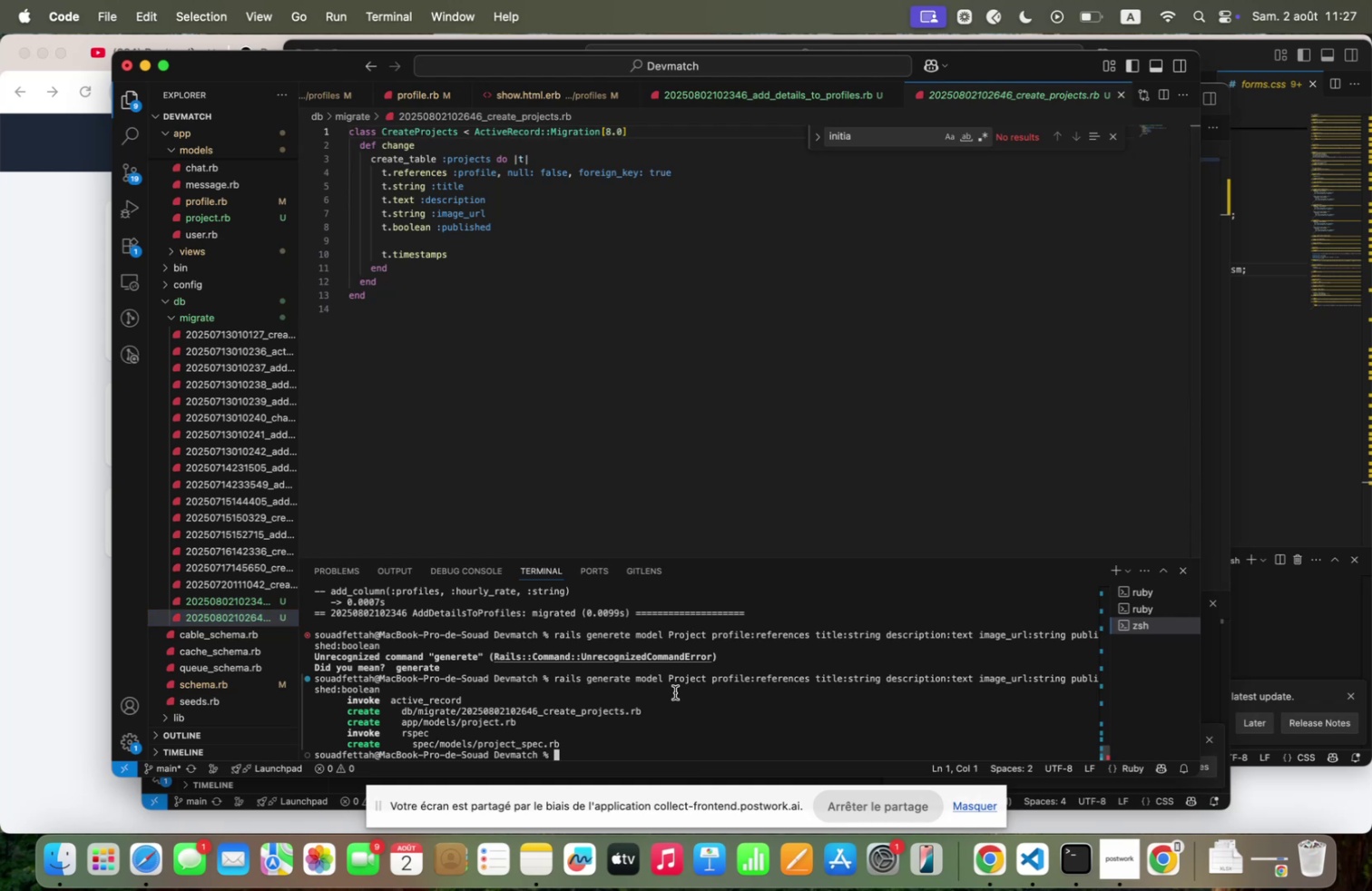 
key(ArrowUp)
 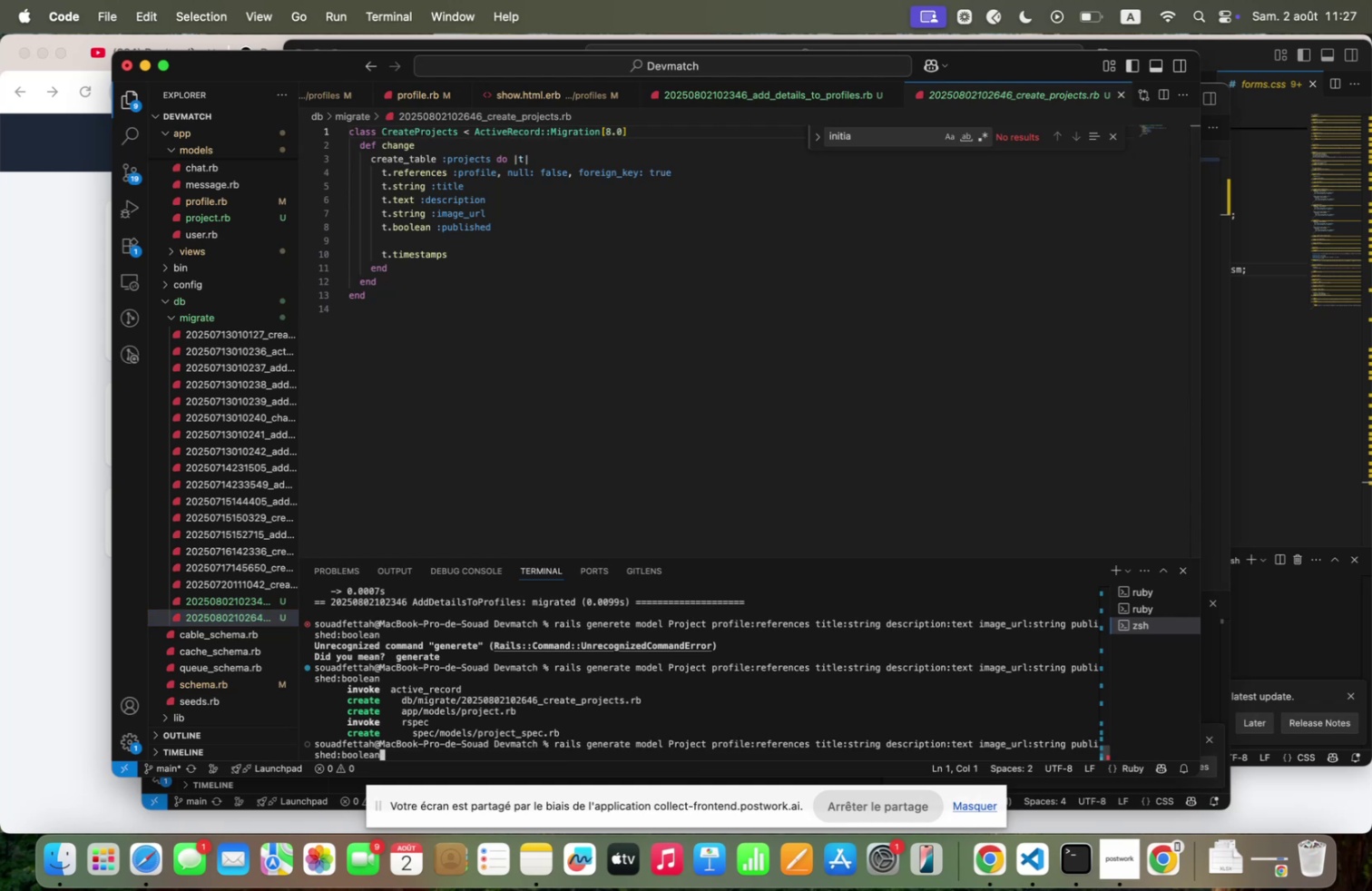 
key(ArrowUp)
 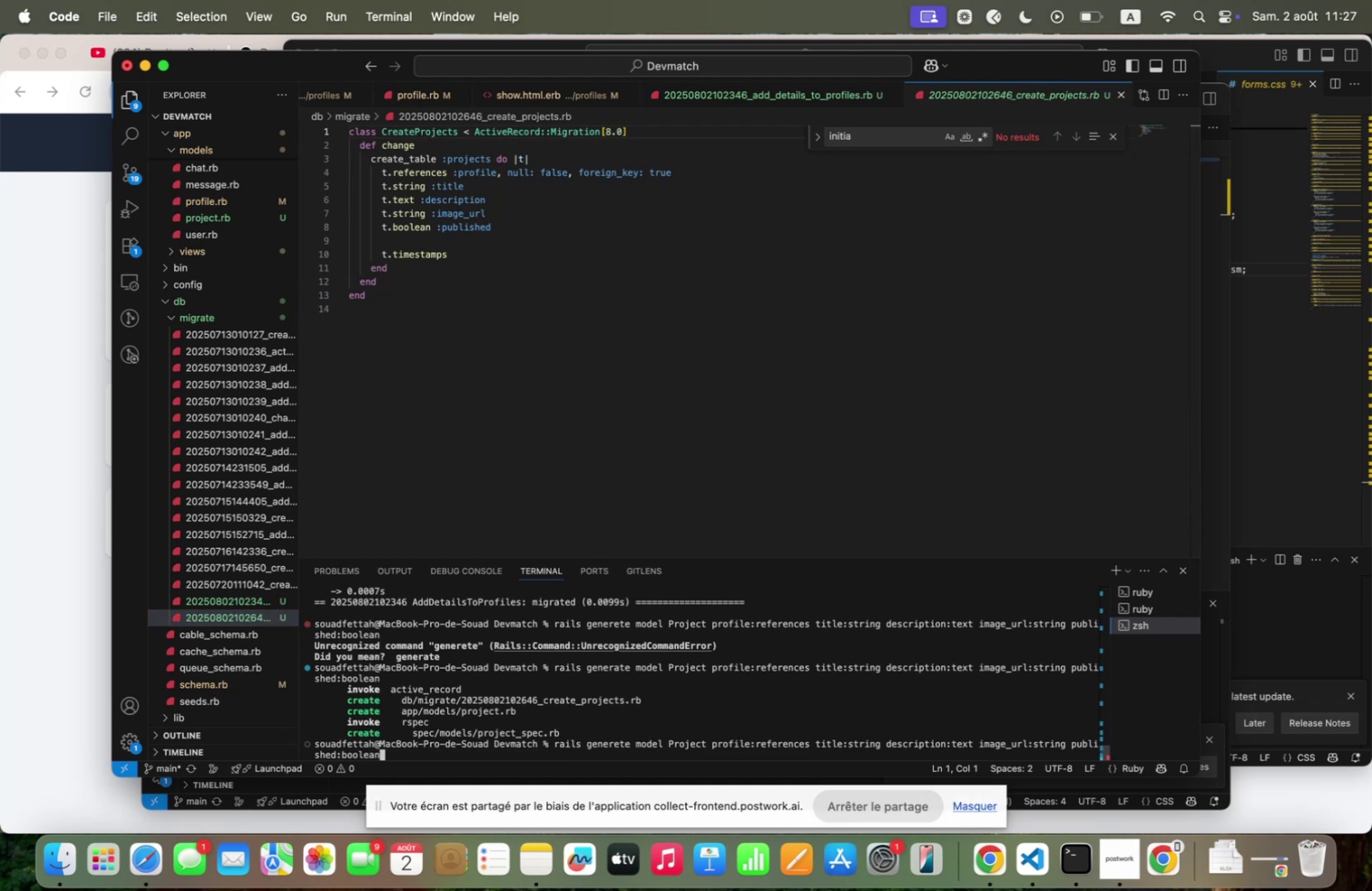 
key(ArrowUp)
 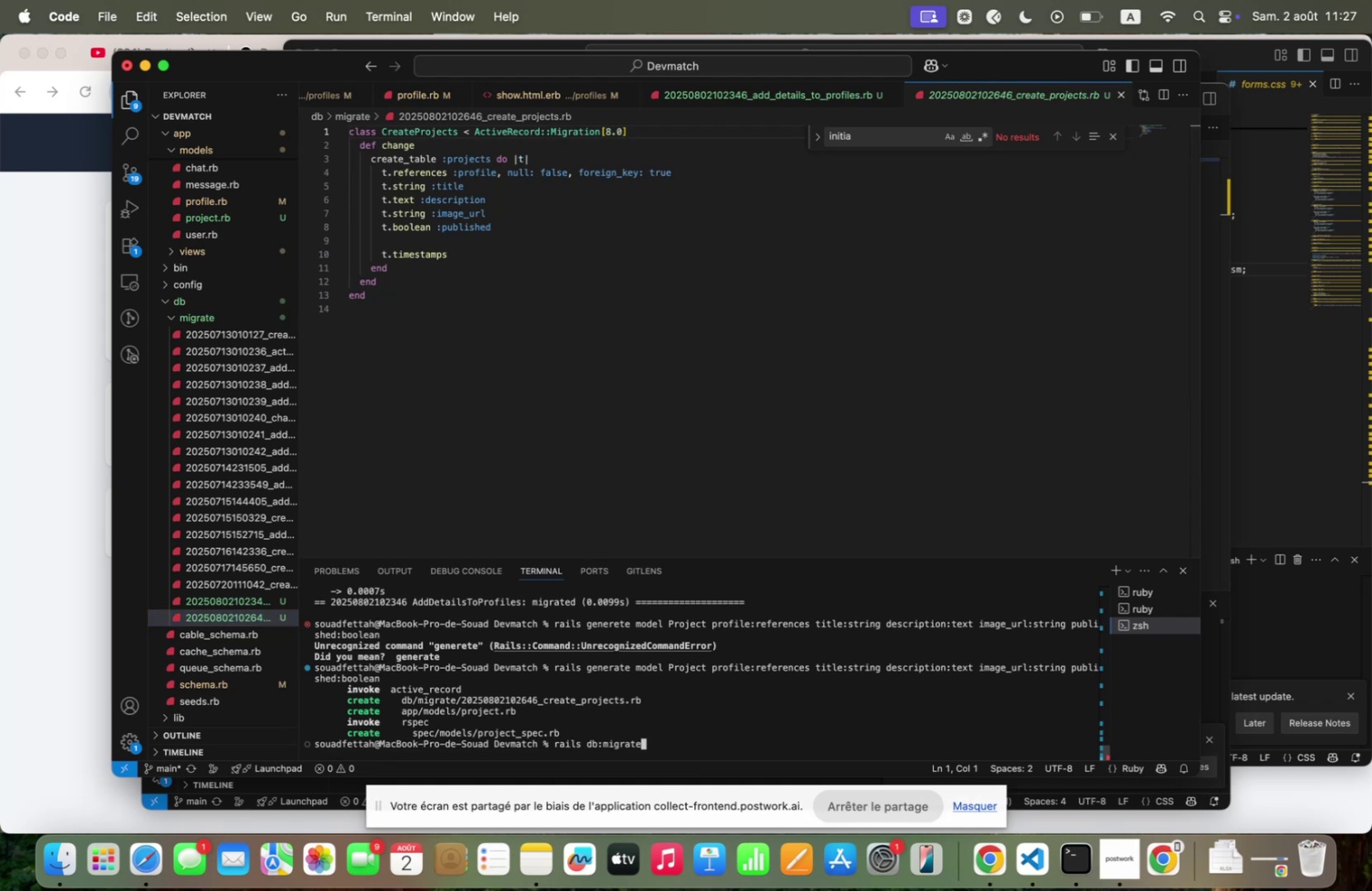 
key(Enter)
 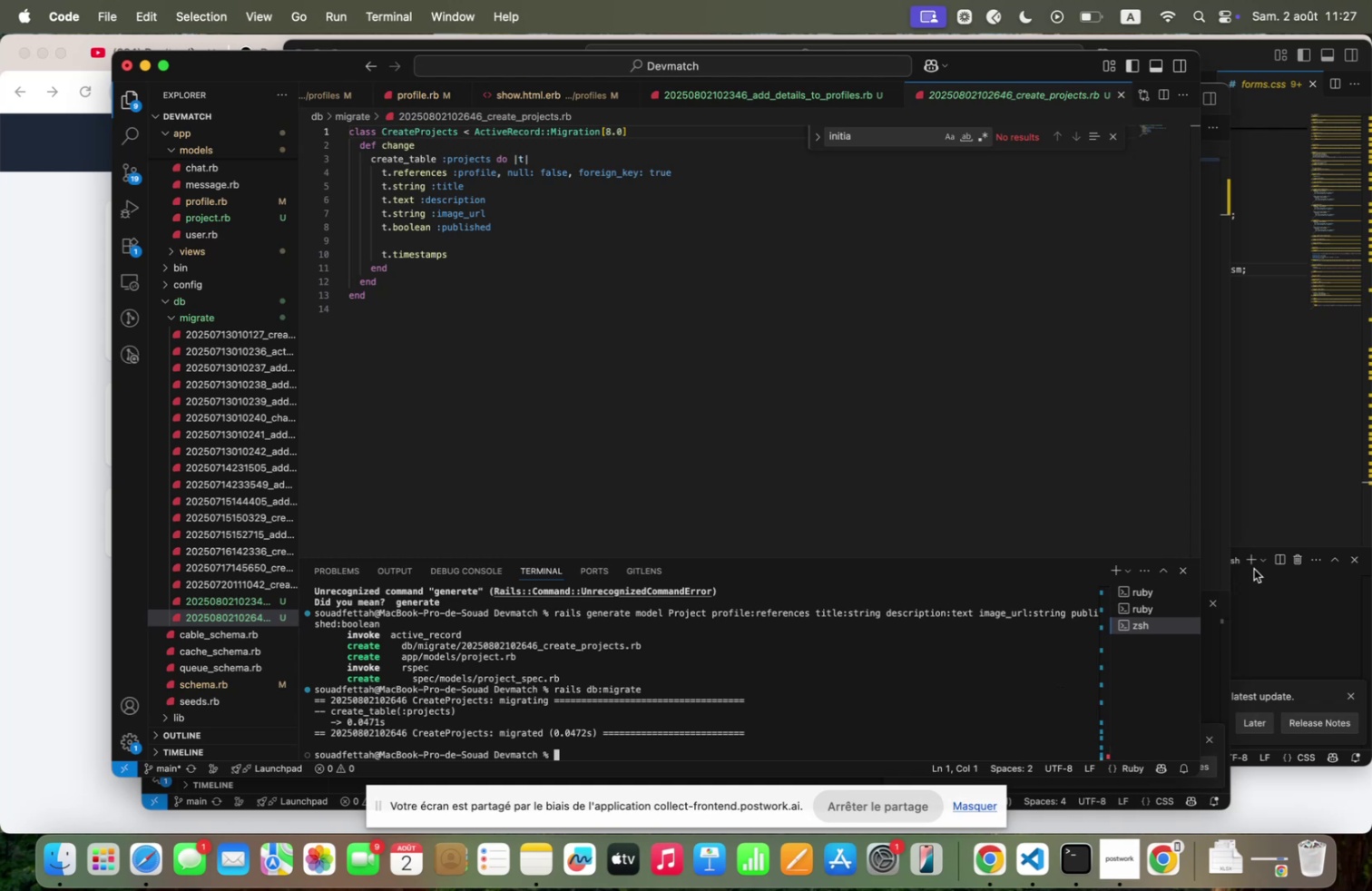 
wait(14.17)
 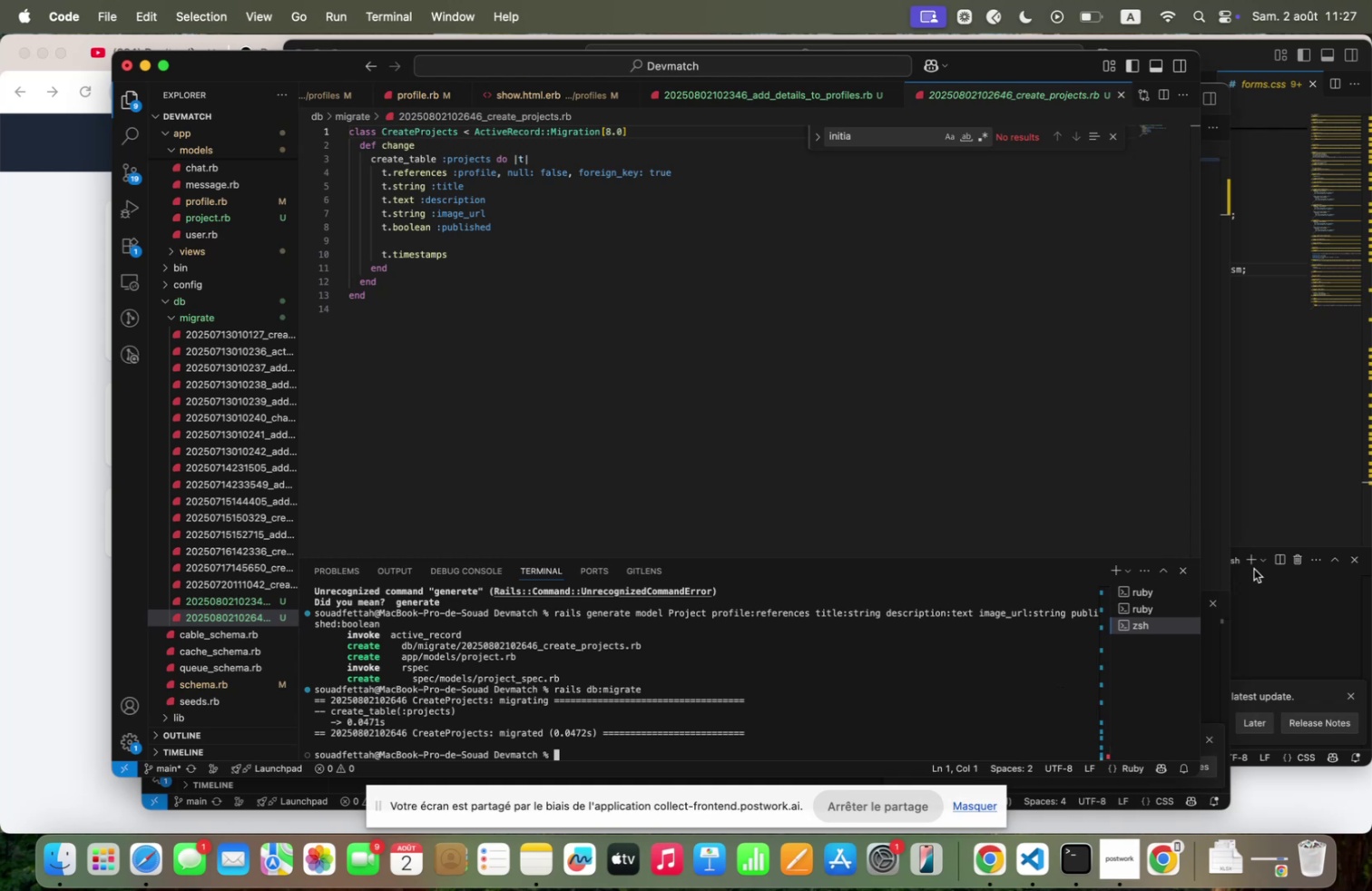 
scroll: coordinate [239, 255], scroll_direction: up, amount: 88.0
 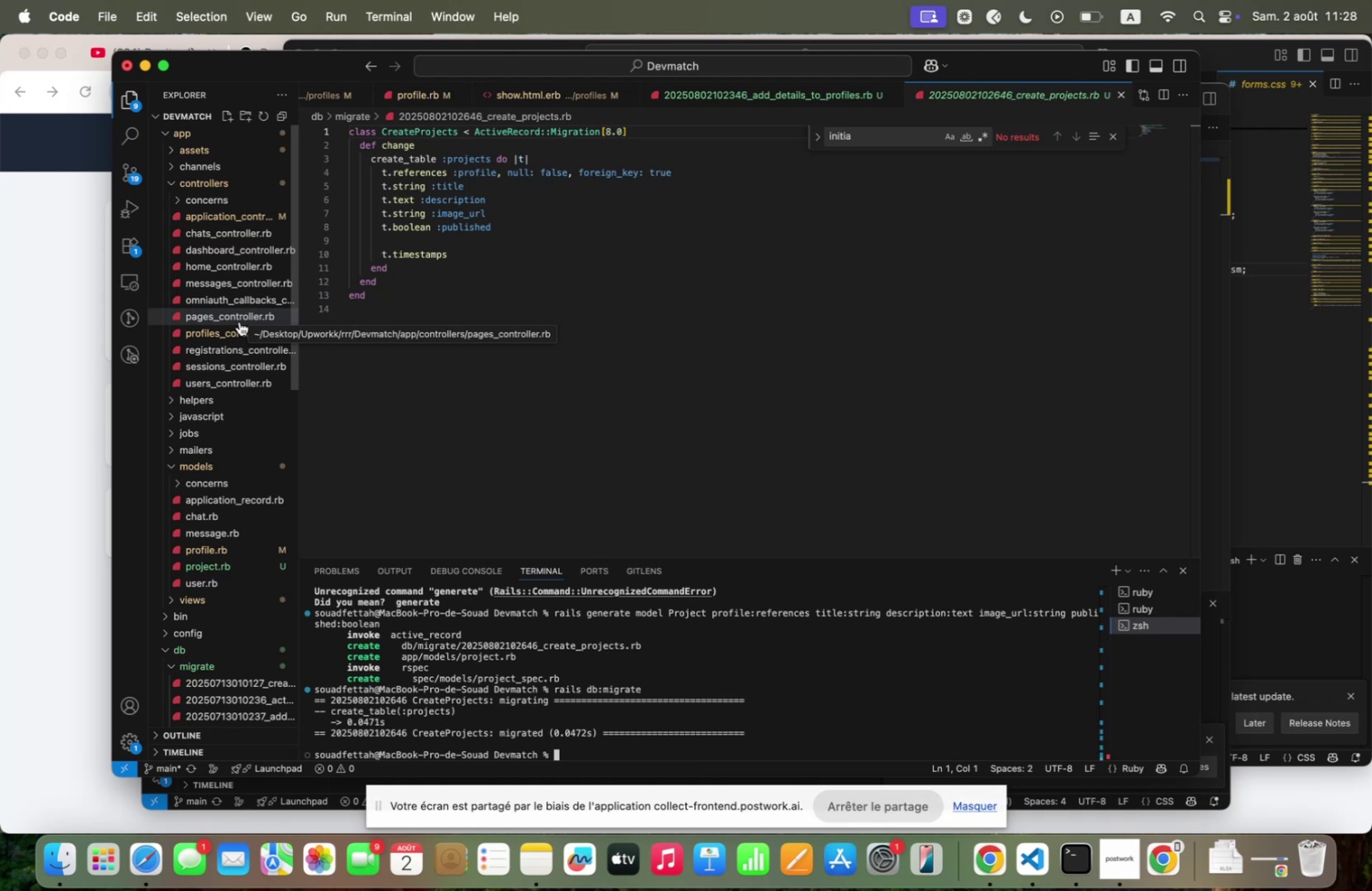 
wait(62.29)
 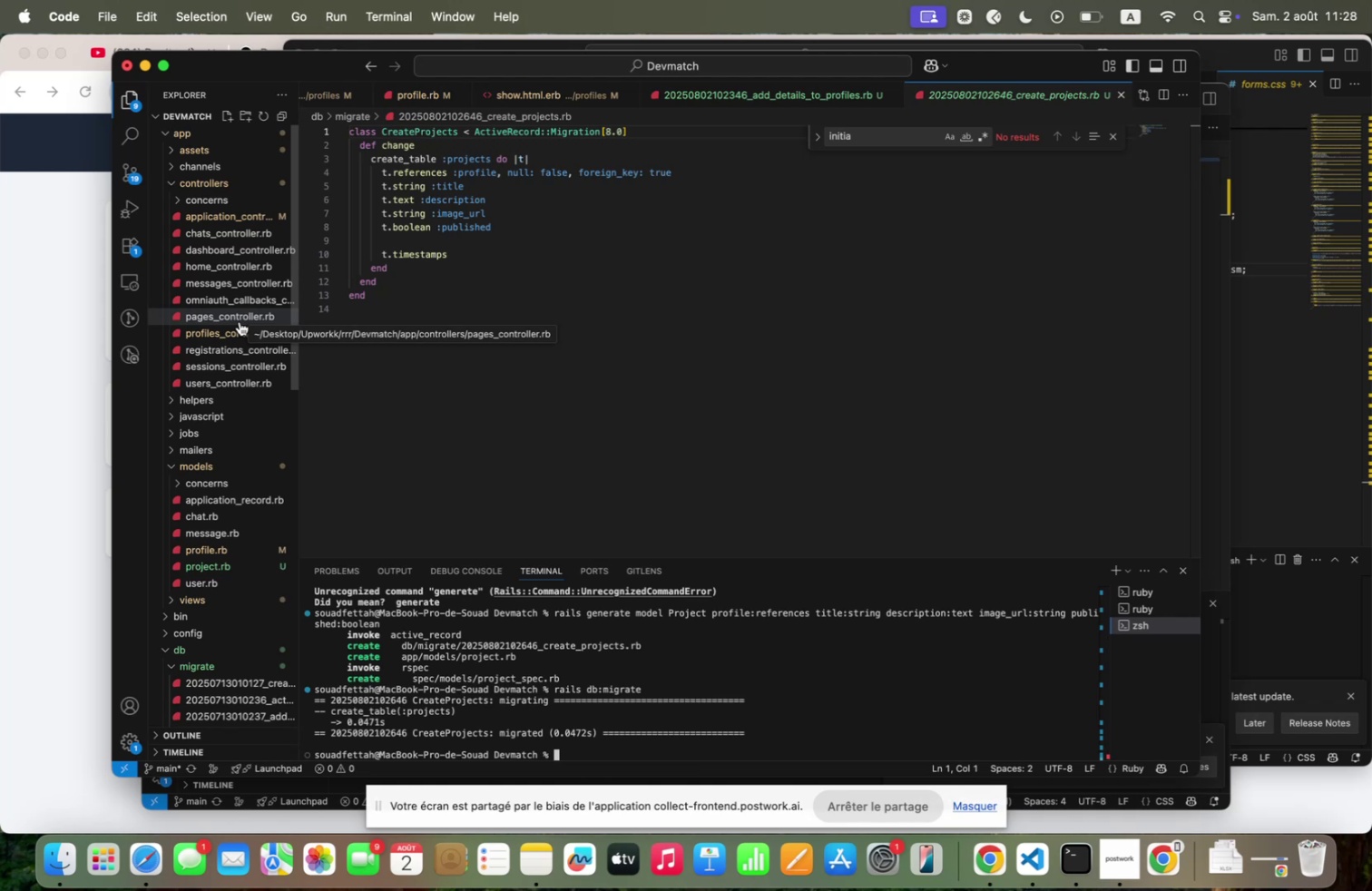 
type(rqils generqte controller Projects)
 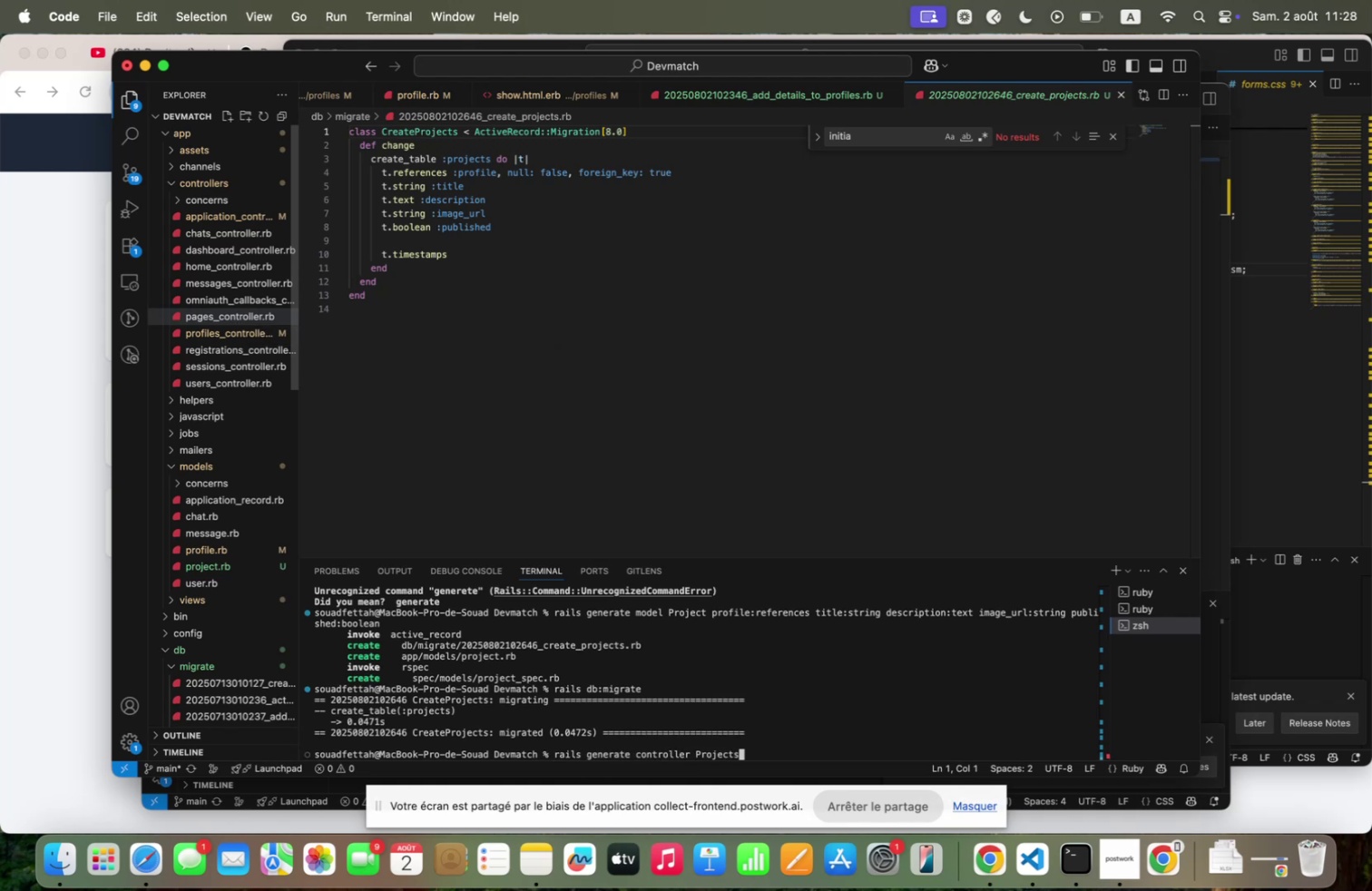 
wait(11.4)
 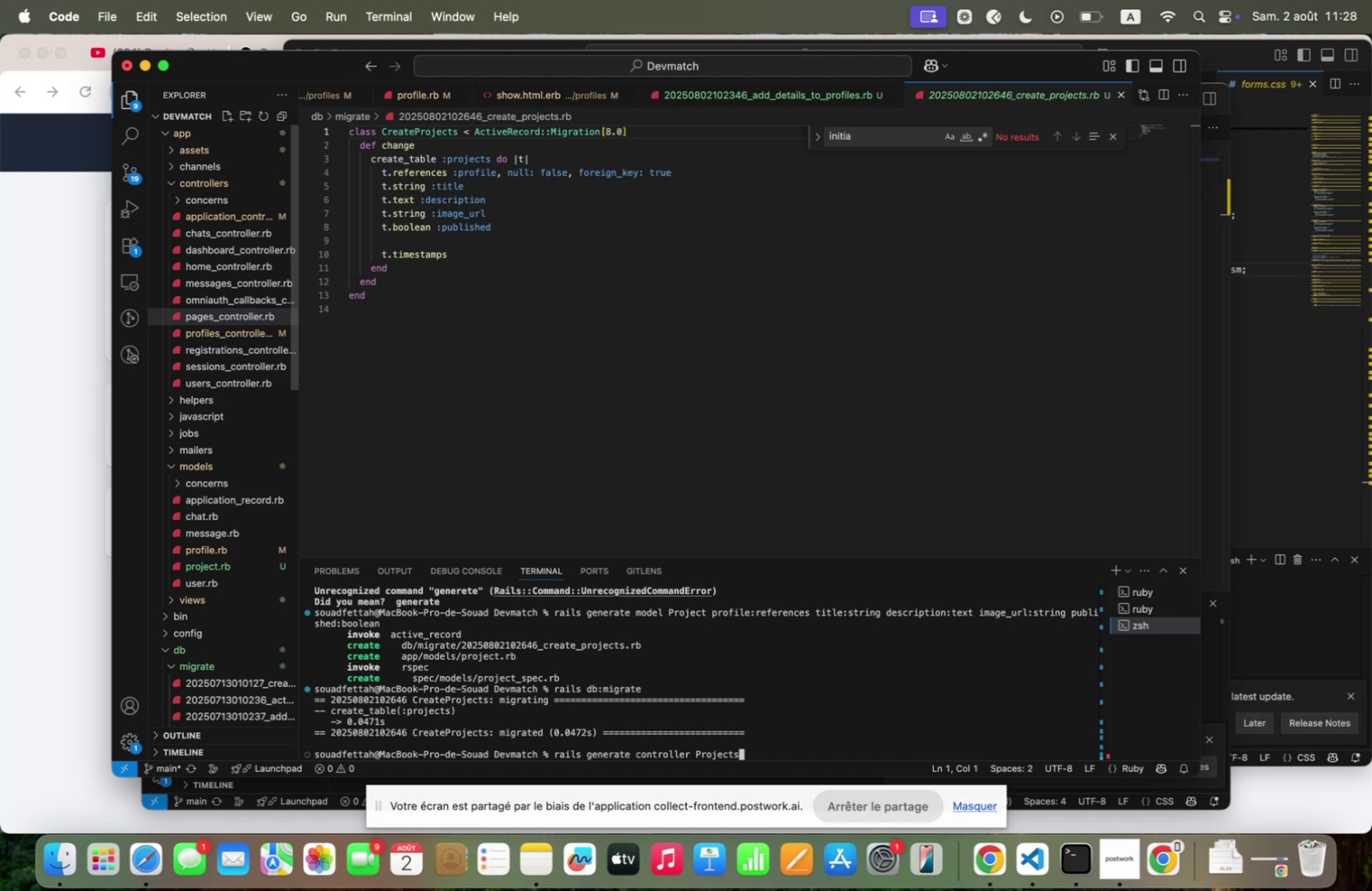 
key(Enter)
 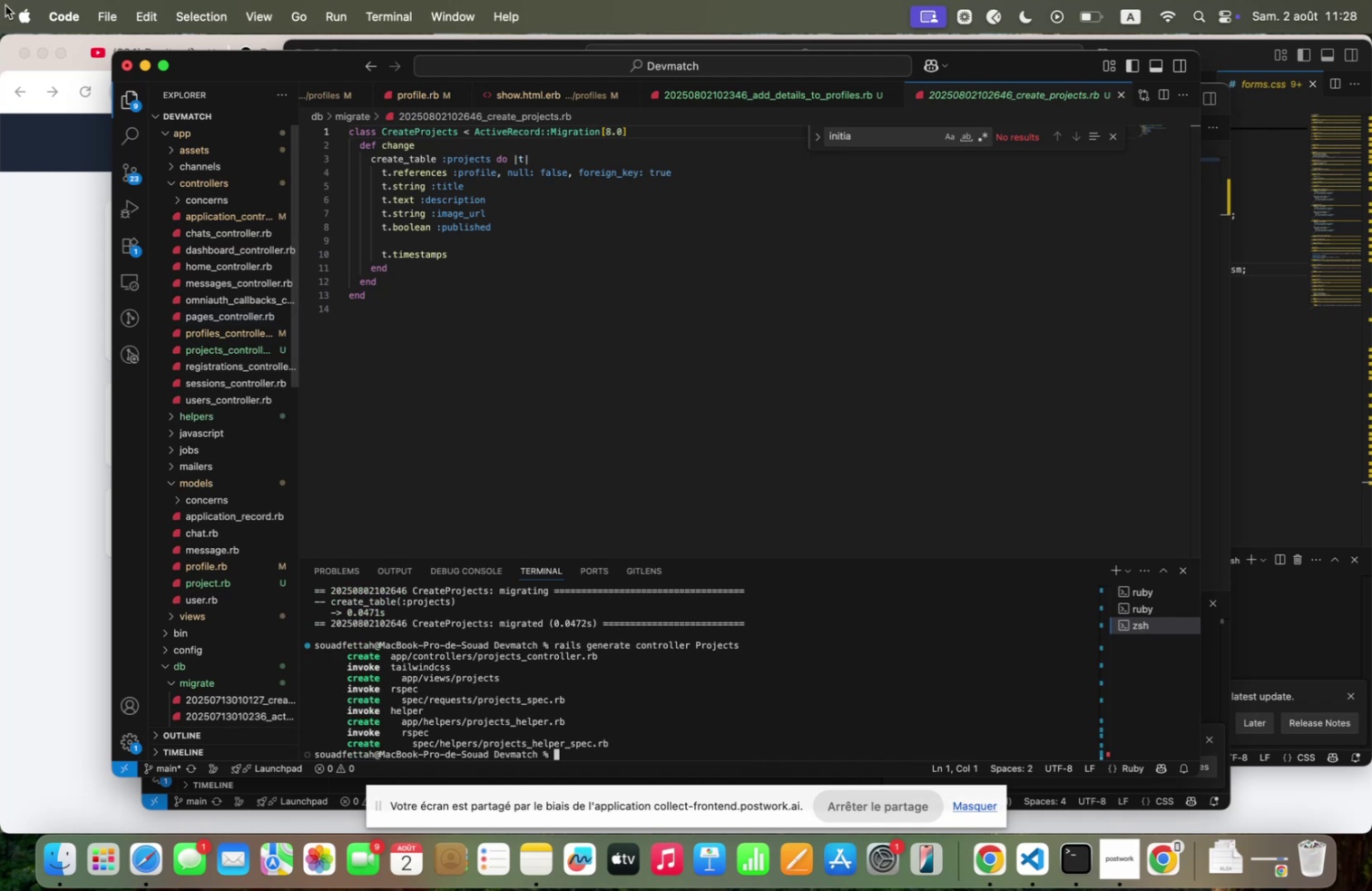 
left_click([231, 353])
 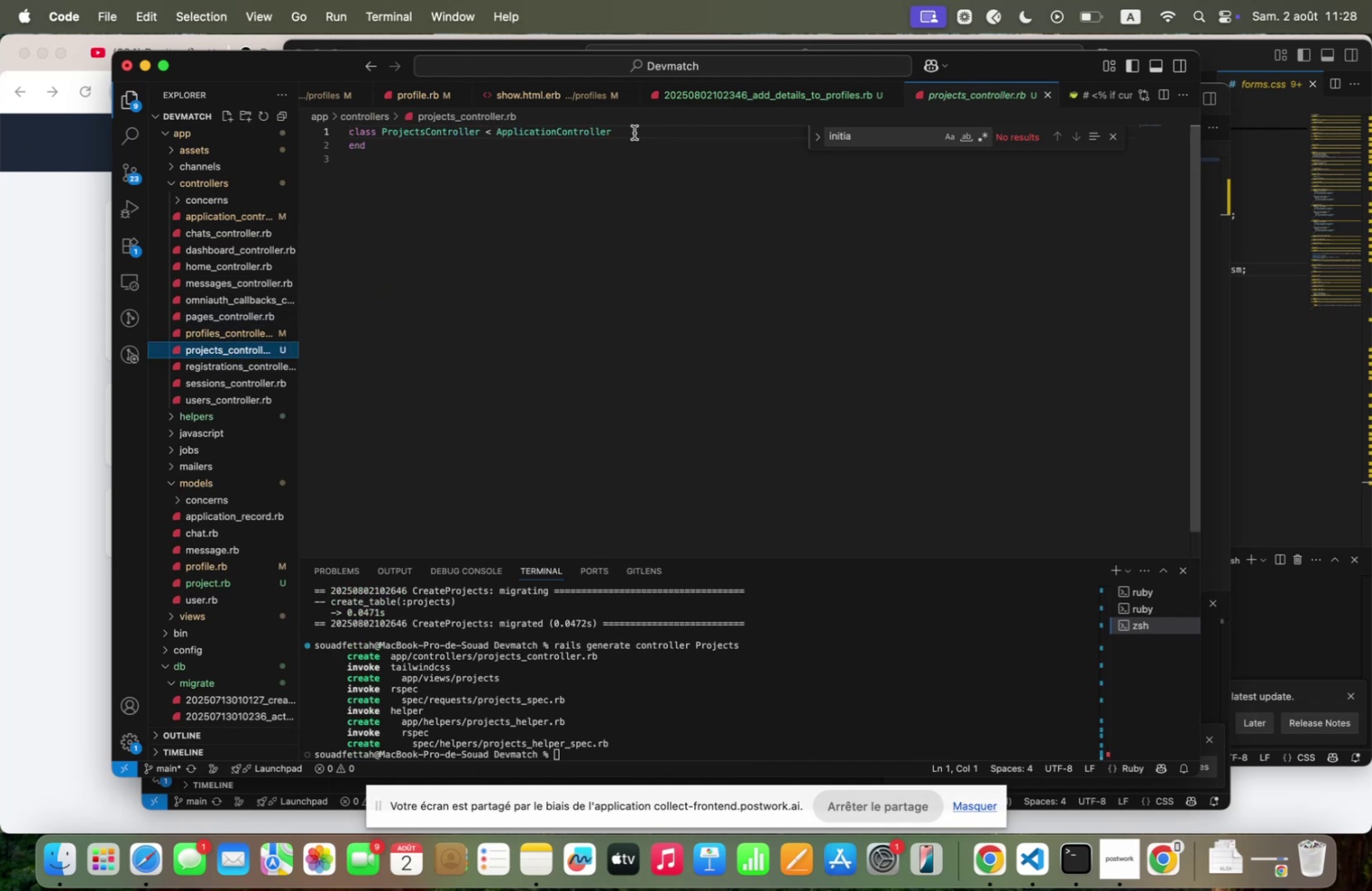 
left_click([634, 132])
 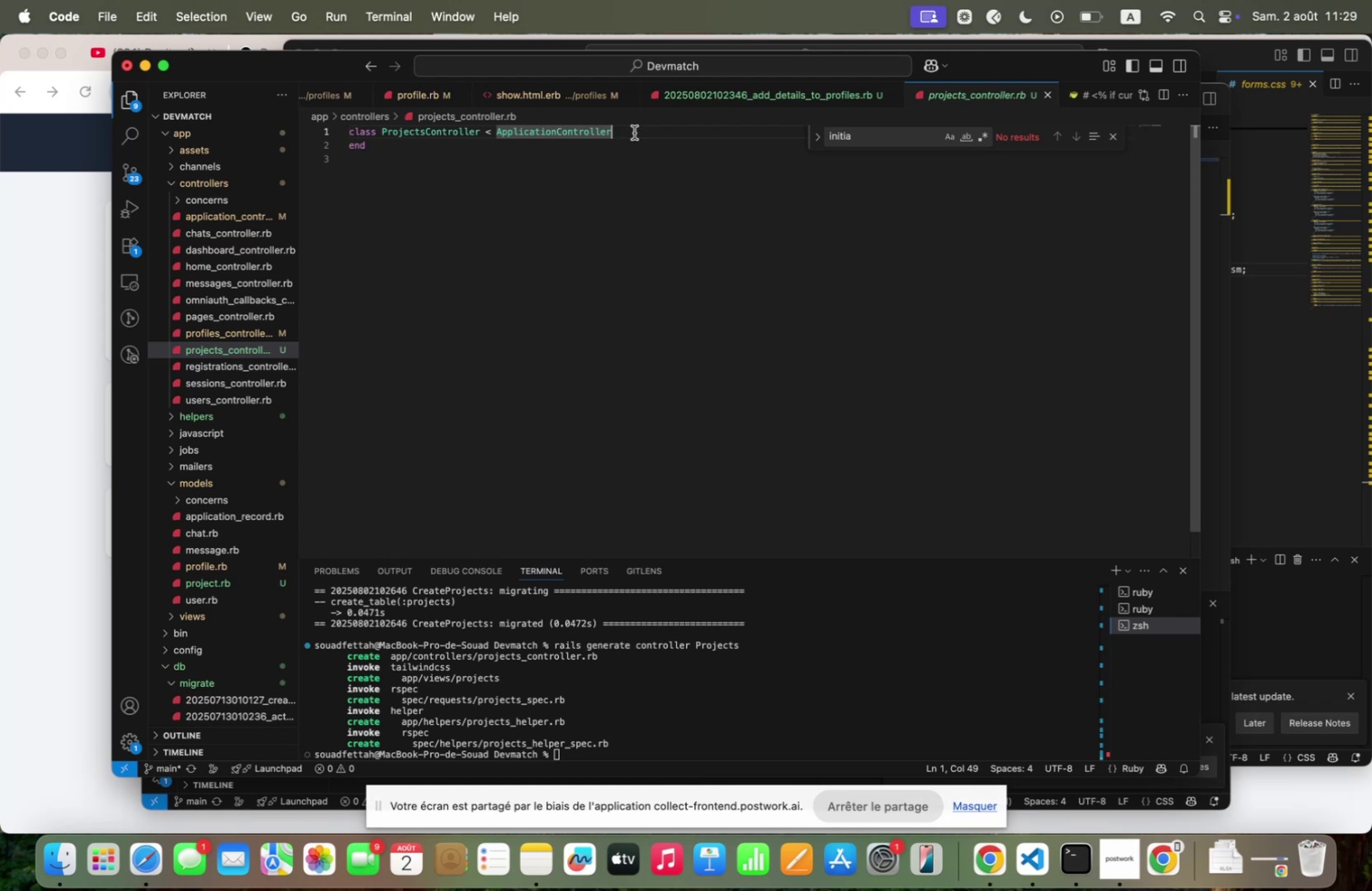 
wait(13.17)
 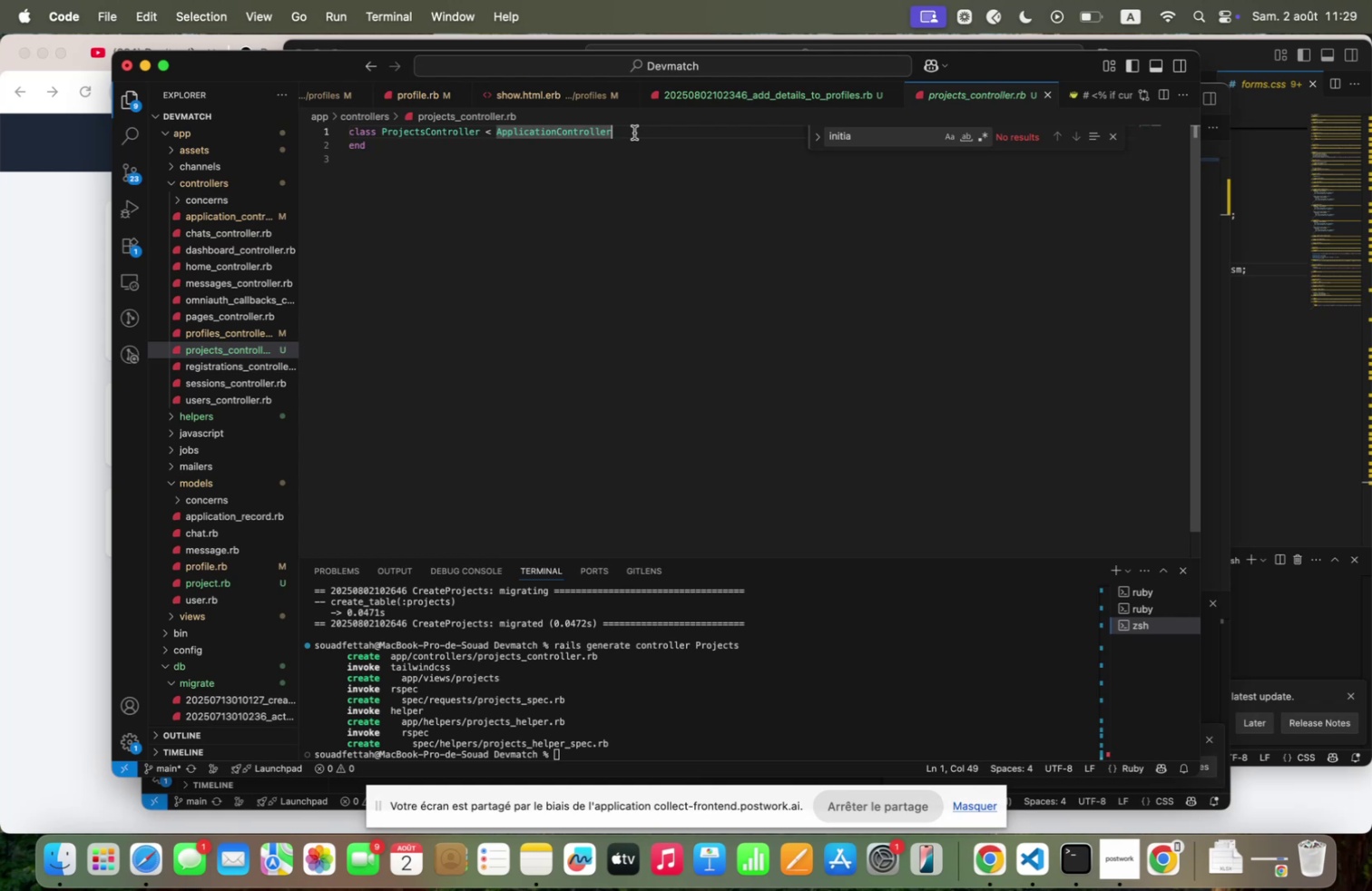 
key(Enter)
 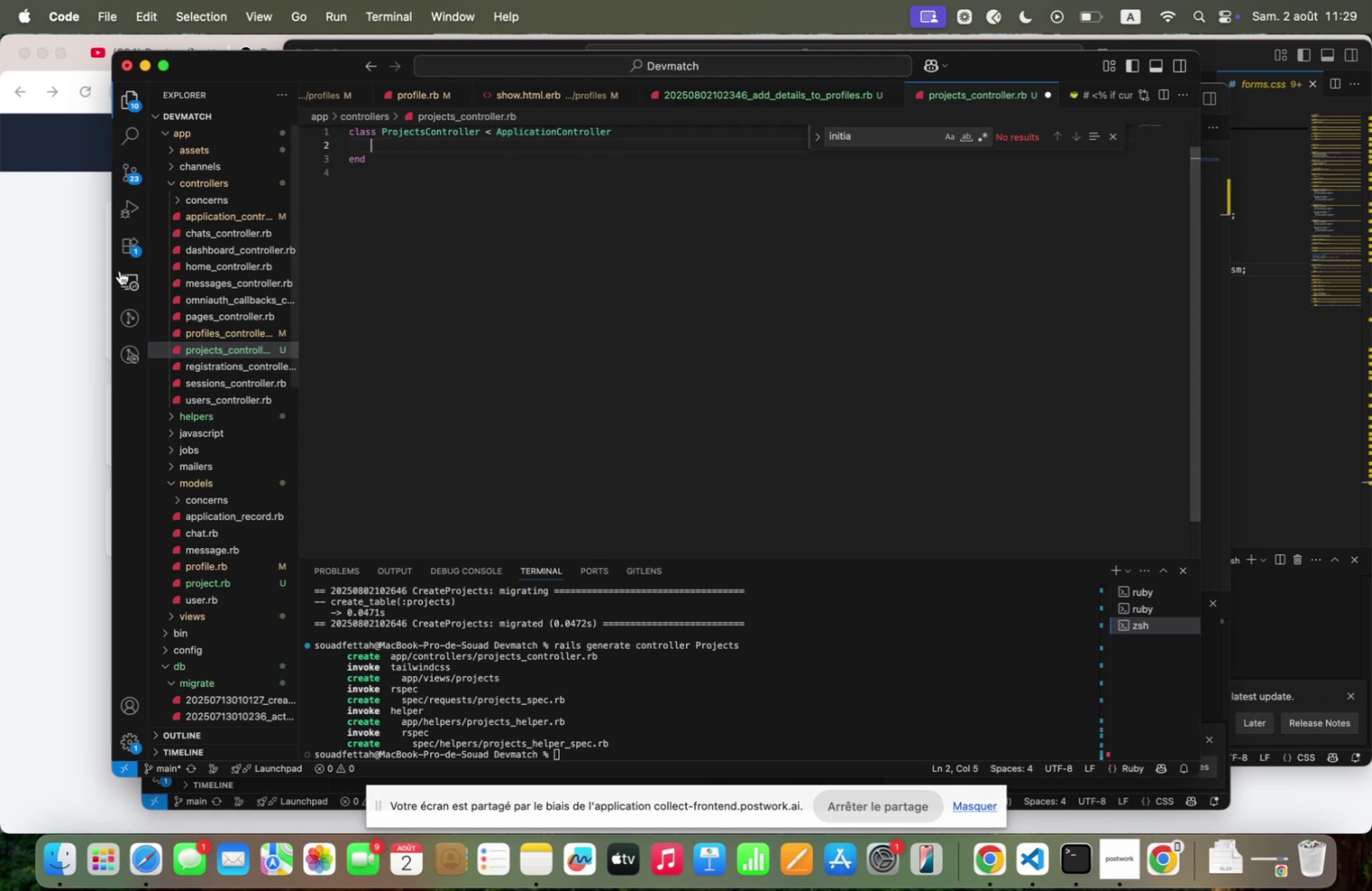 